 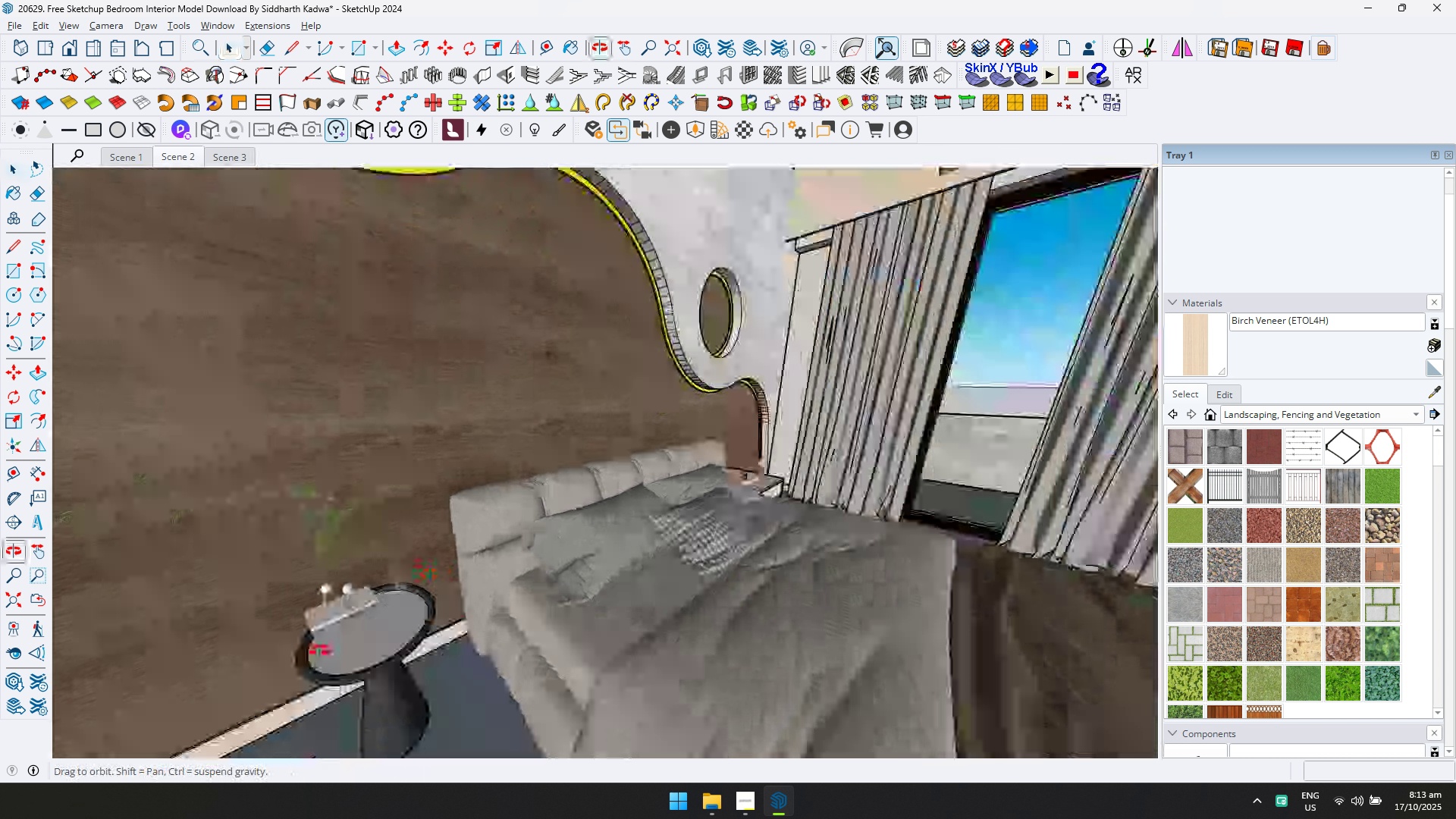 
scroll: coordinate [396, 595], scroll_direction: up, amount: 1.0
 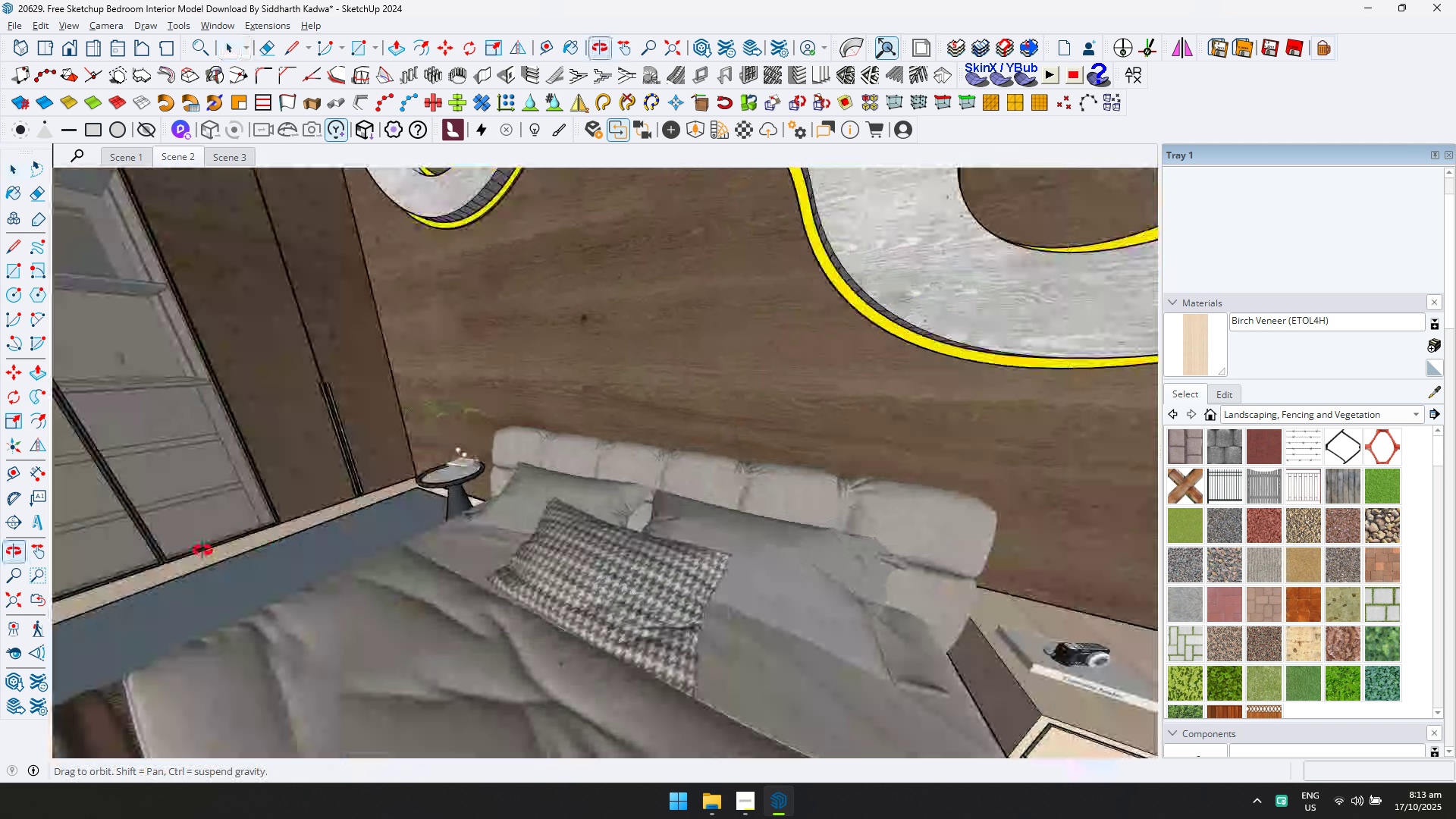 
hold_key(key=ShiftLeft, duration=0.4)
 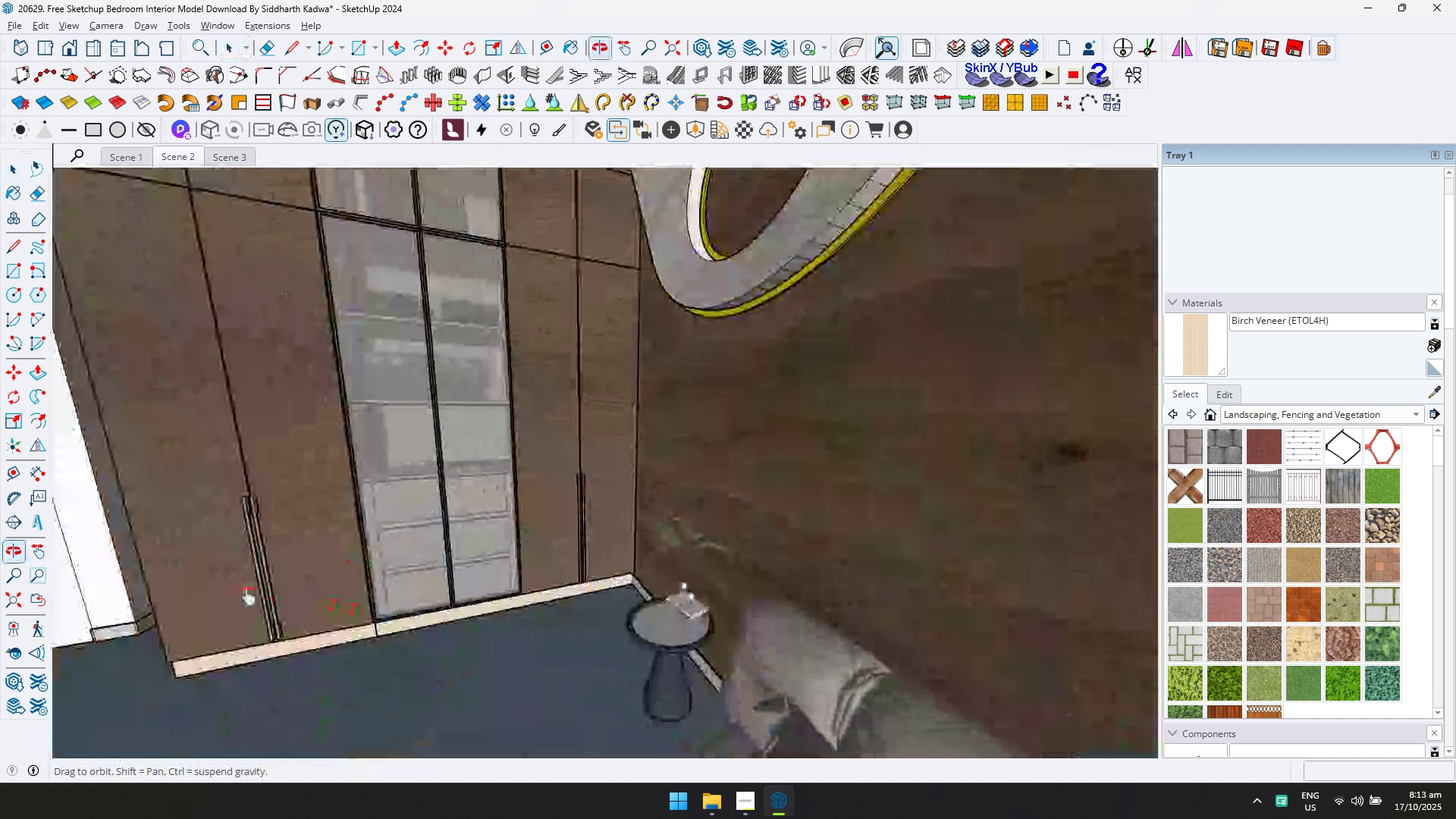 
hold_key(key=ShiftLeft, duration=0.38)
 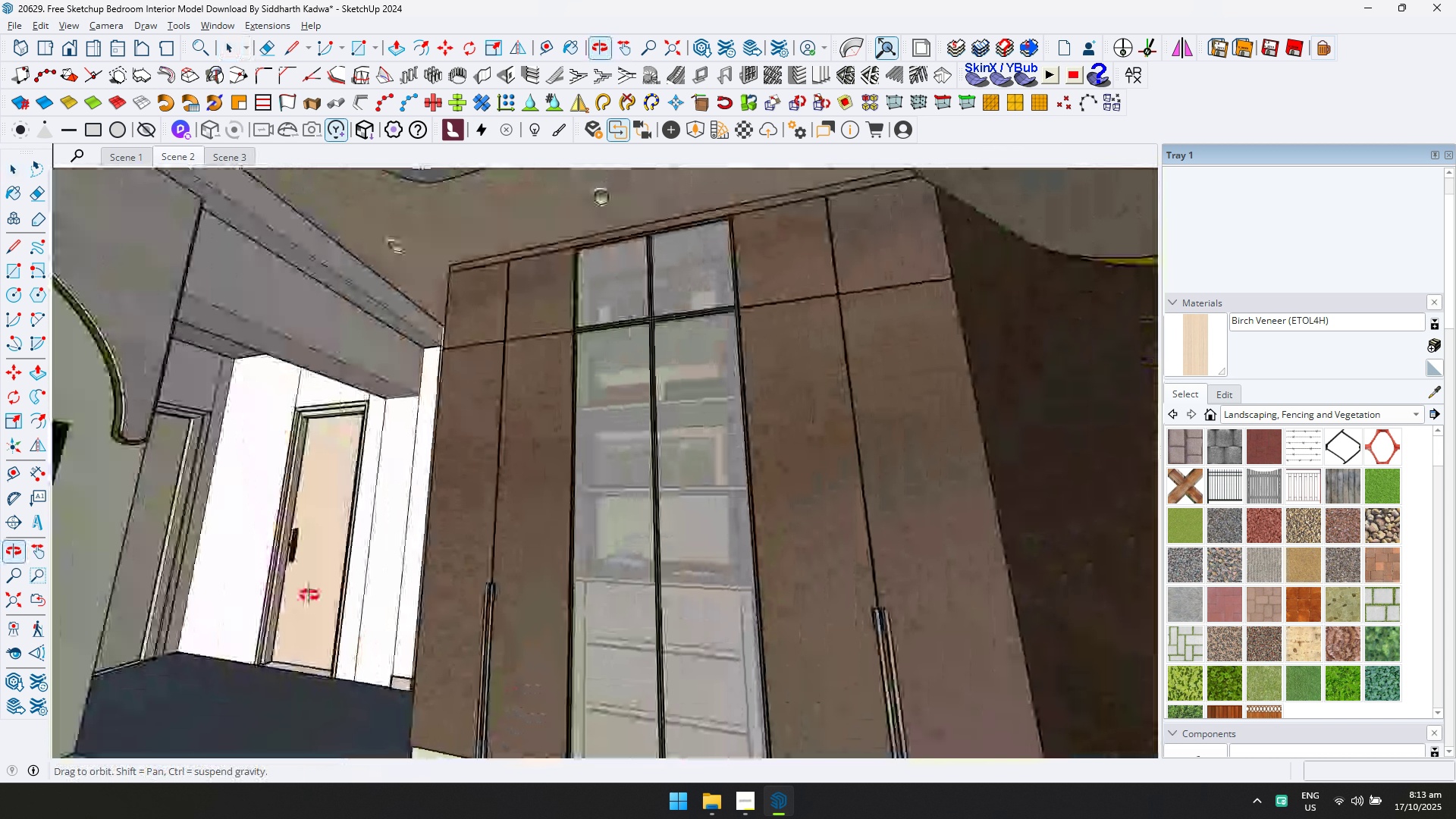 
hold_key(key=ShiftLeft, duration=0.37)
 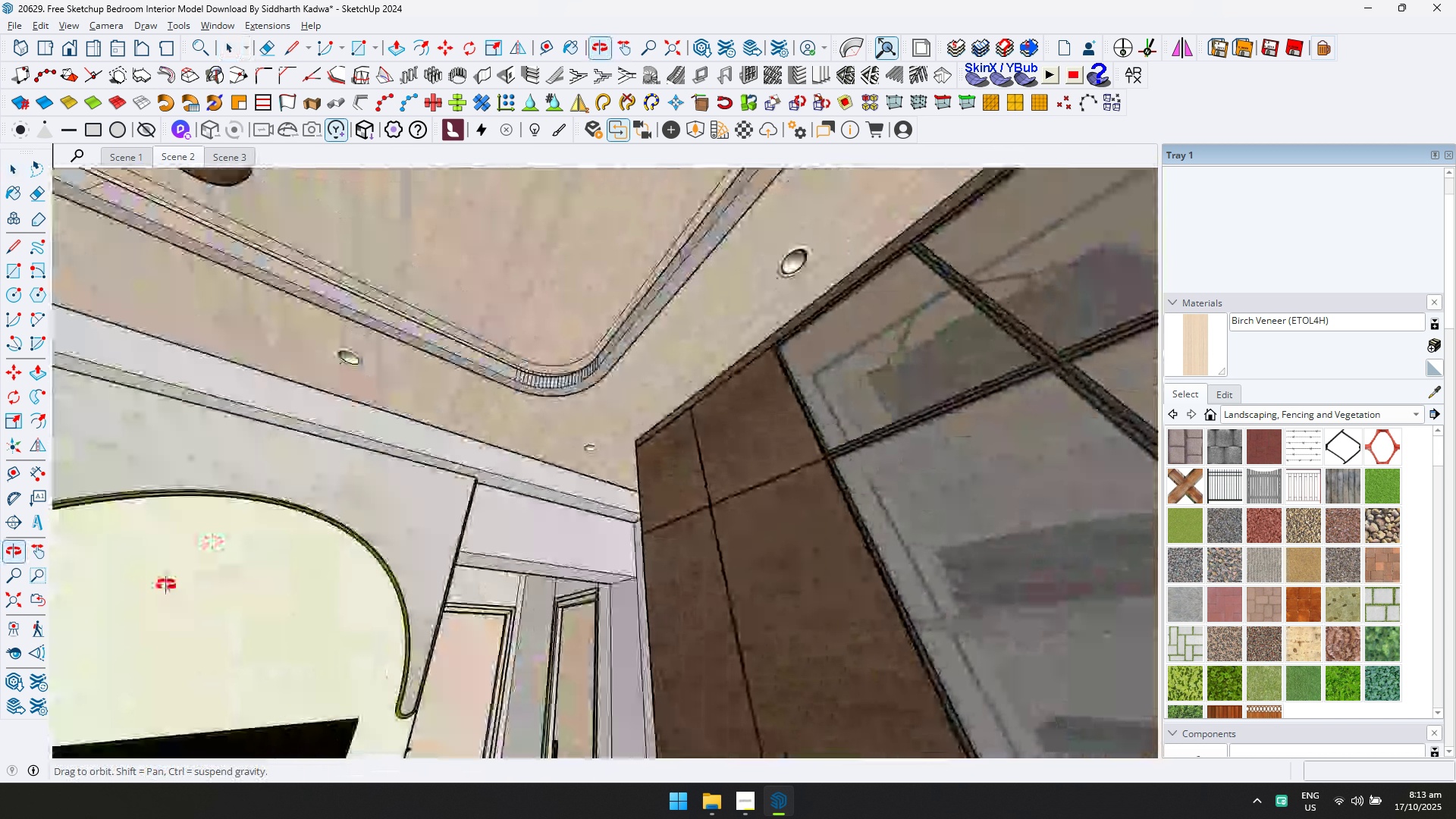 
hold_key(key=ShiftLeft, duration=0.45)
 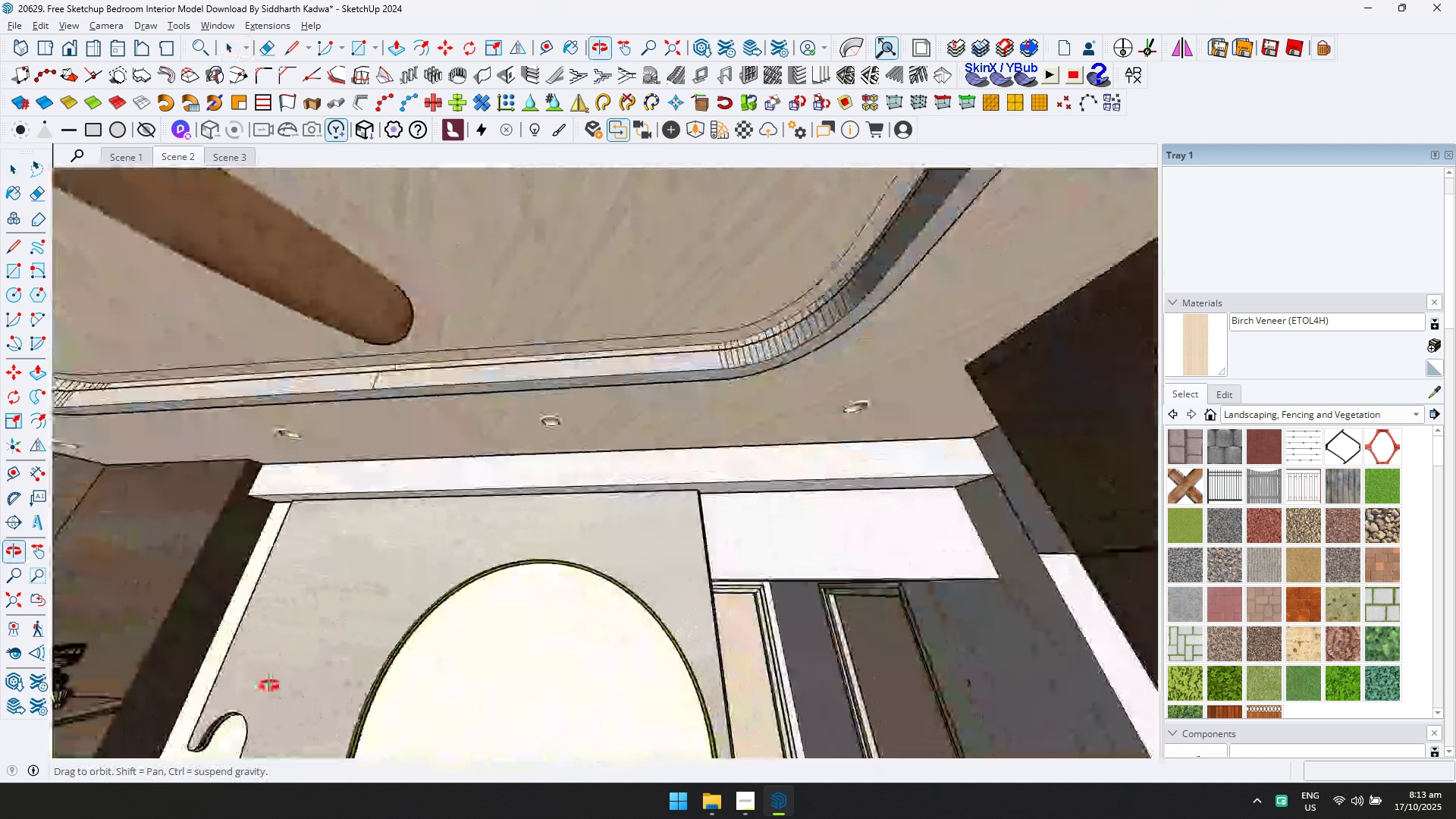 
hold_key(key=ShiftLeft, duration=0.34)
 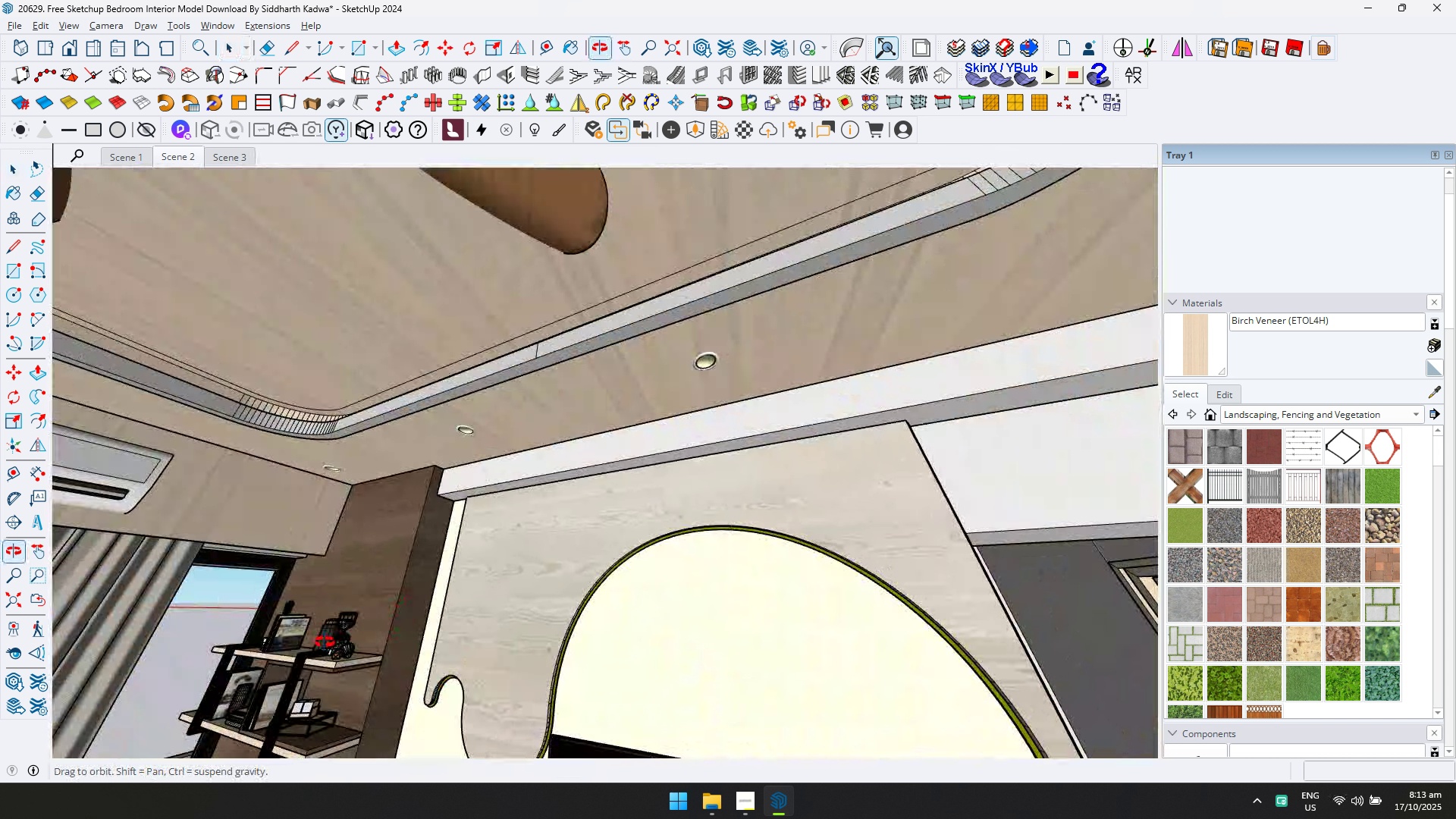 
key(Shift+ShiftLeft)
 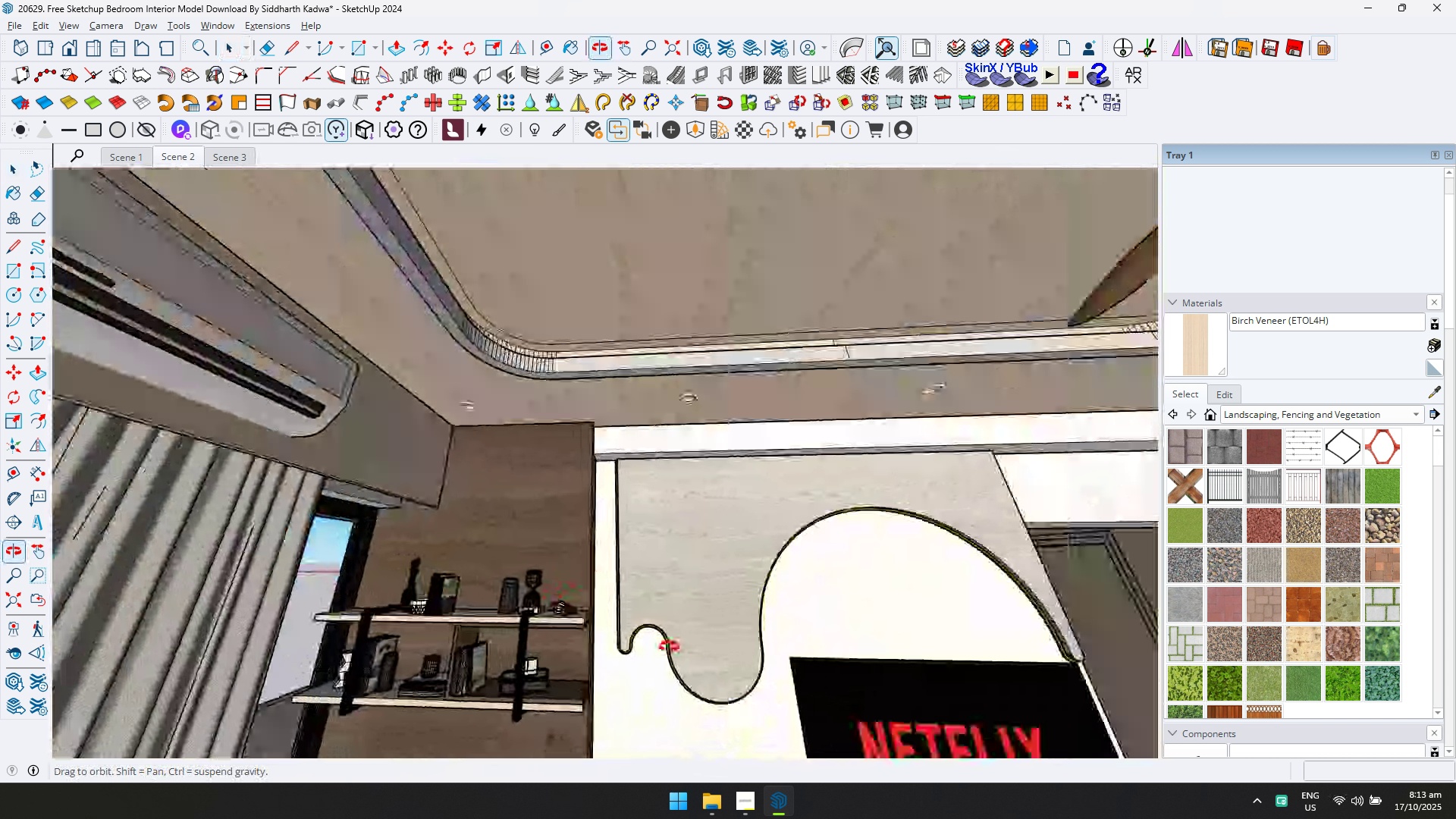 
hold_key(key=ShiftLeft, duration=0.41)
 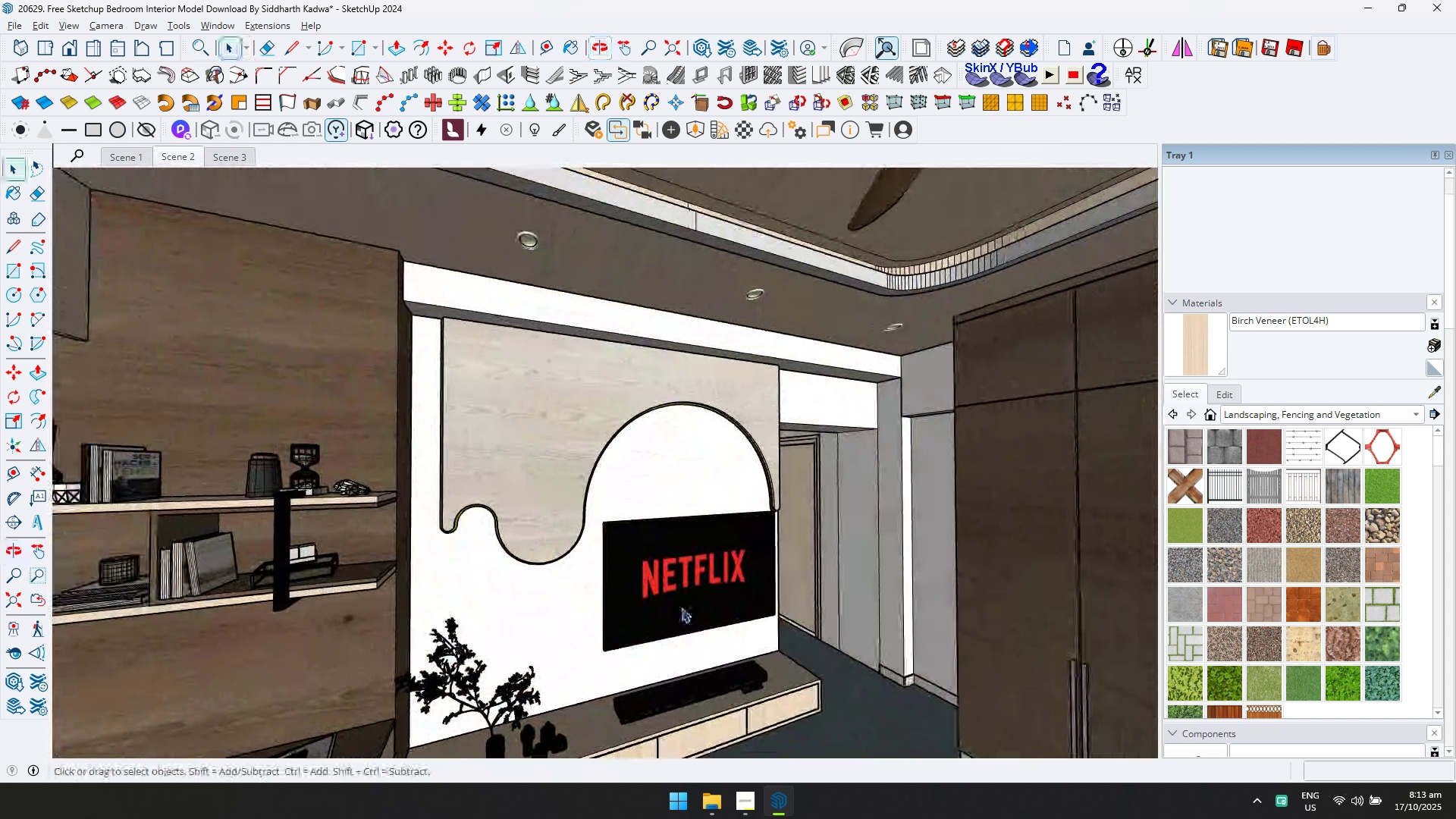 
scroll: coordinate [774, 508], scroll_direction: down, amount: 1.0
 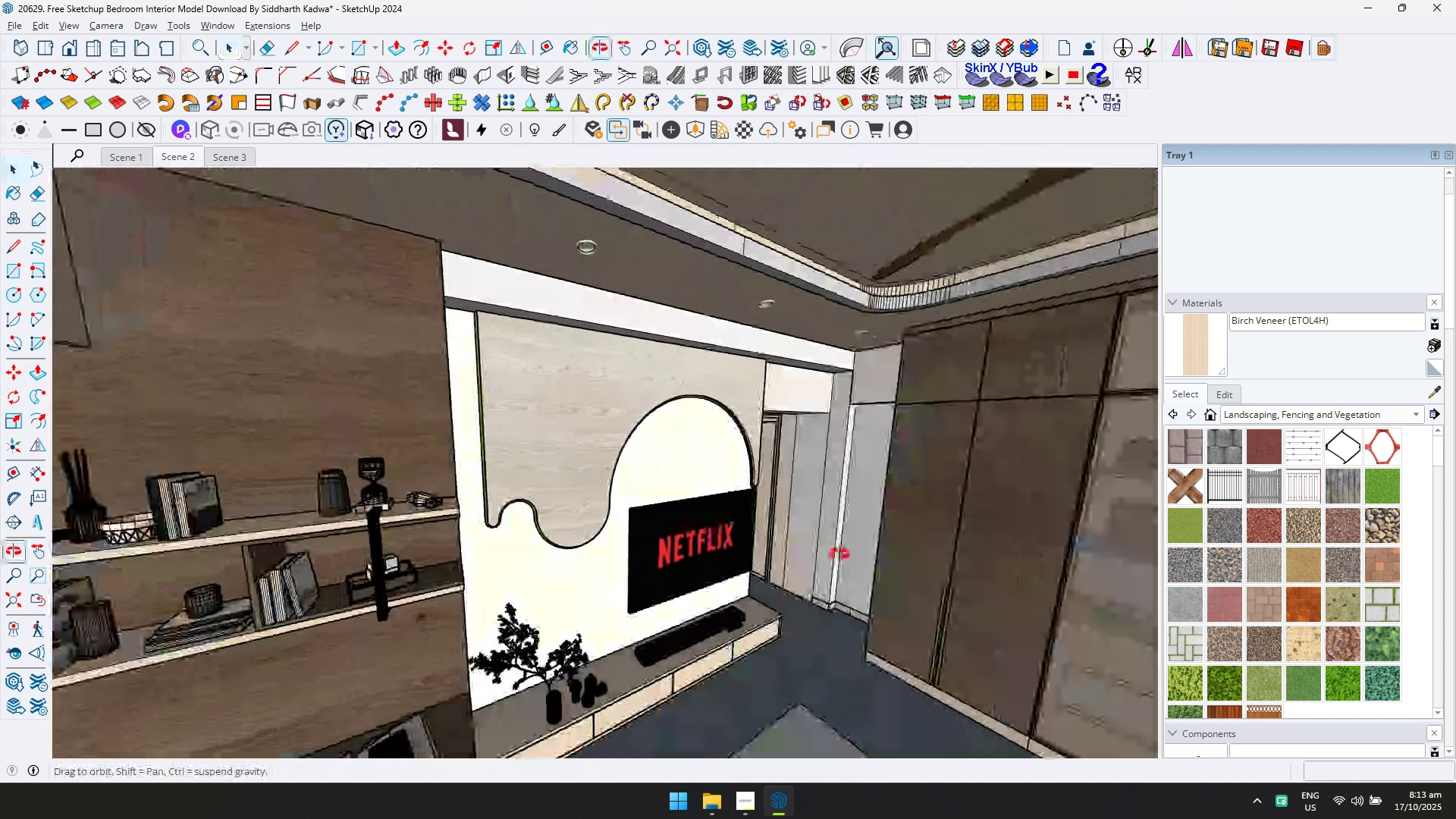 
key(Shift+ShiftLeft)
 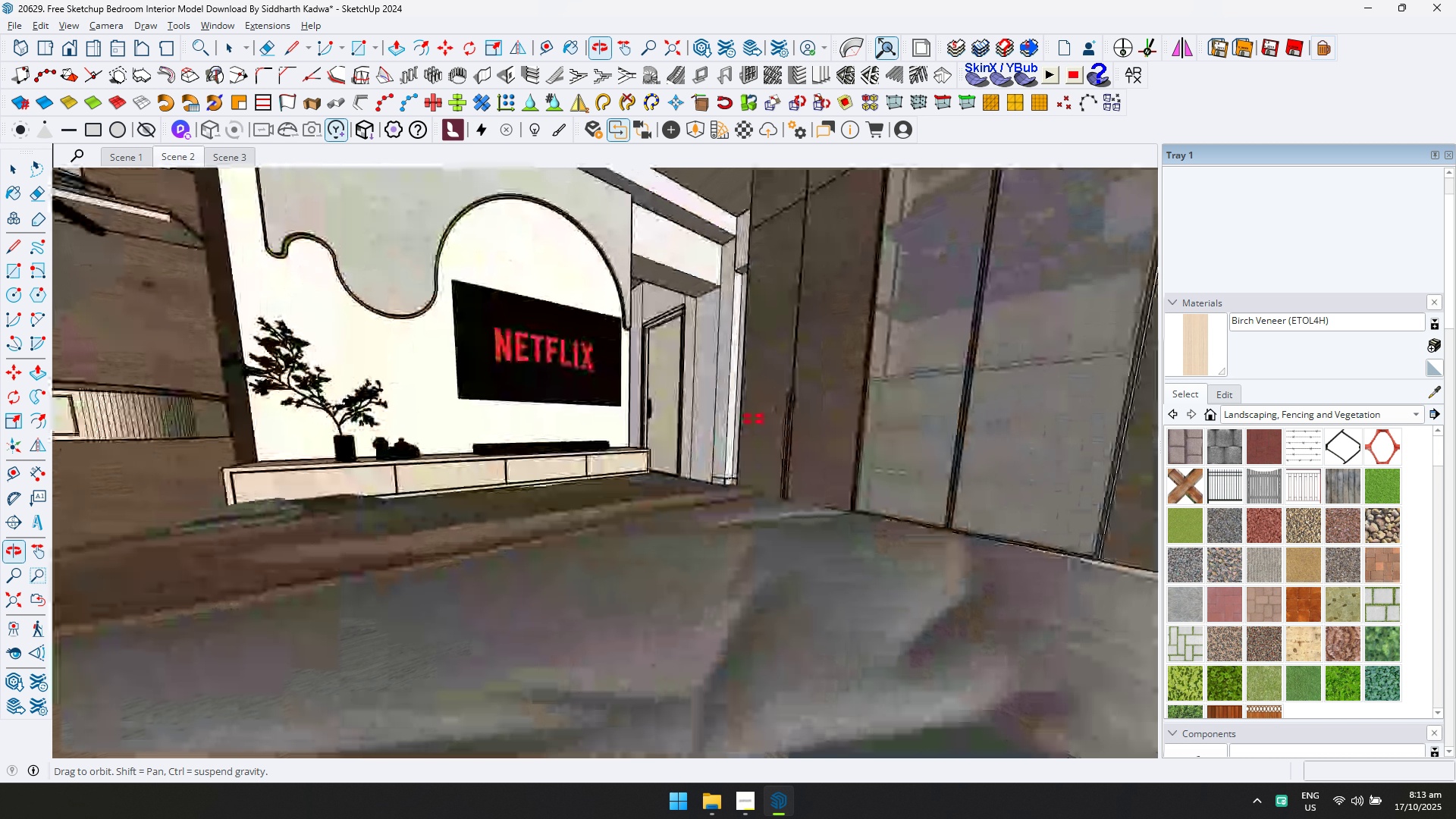 
hold_key(key=ShiftLeft, duration=0.87)
 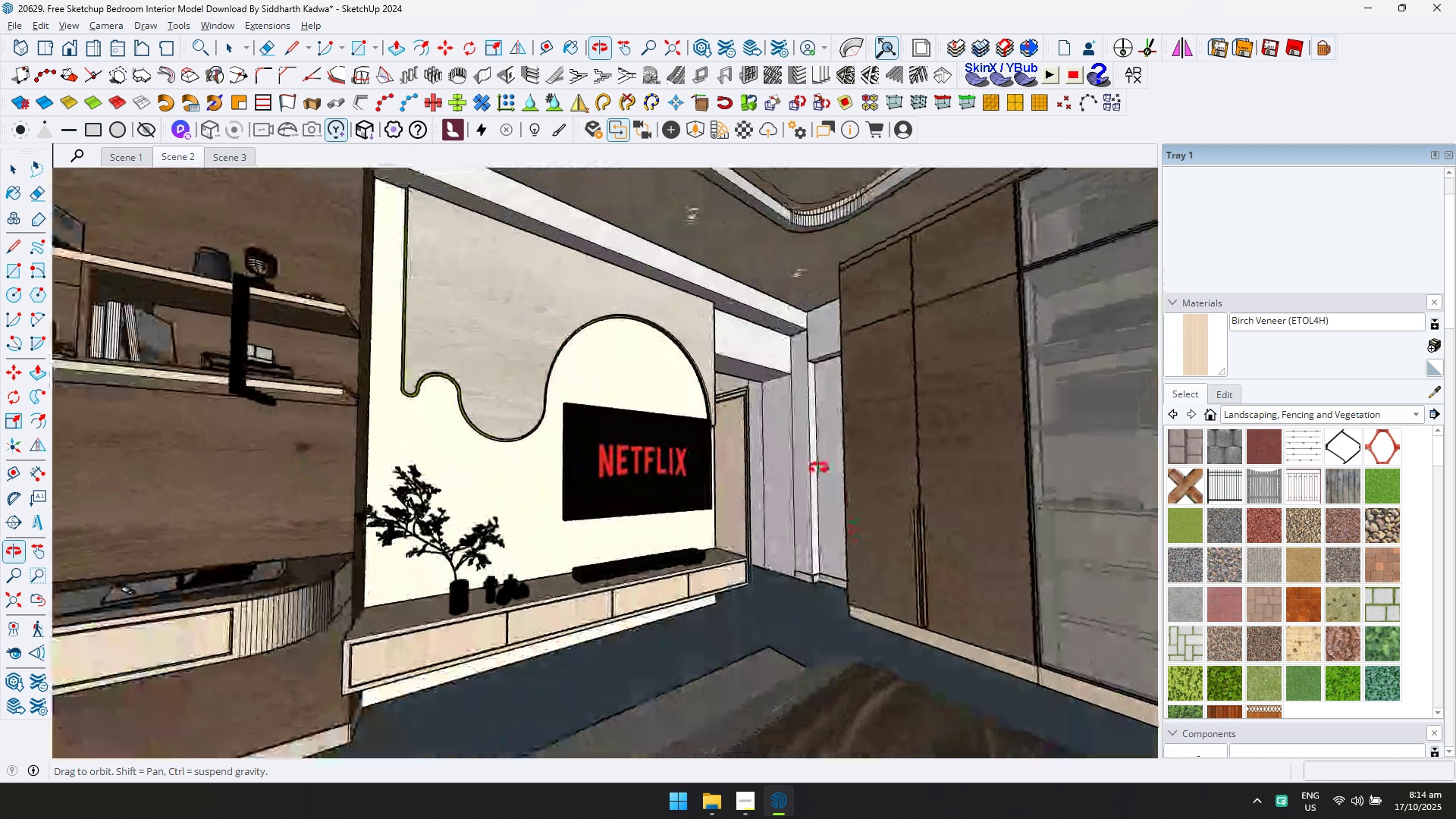 
scroll: coordinate [819, 468], scroll_direction: up, amount: 5.0
 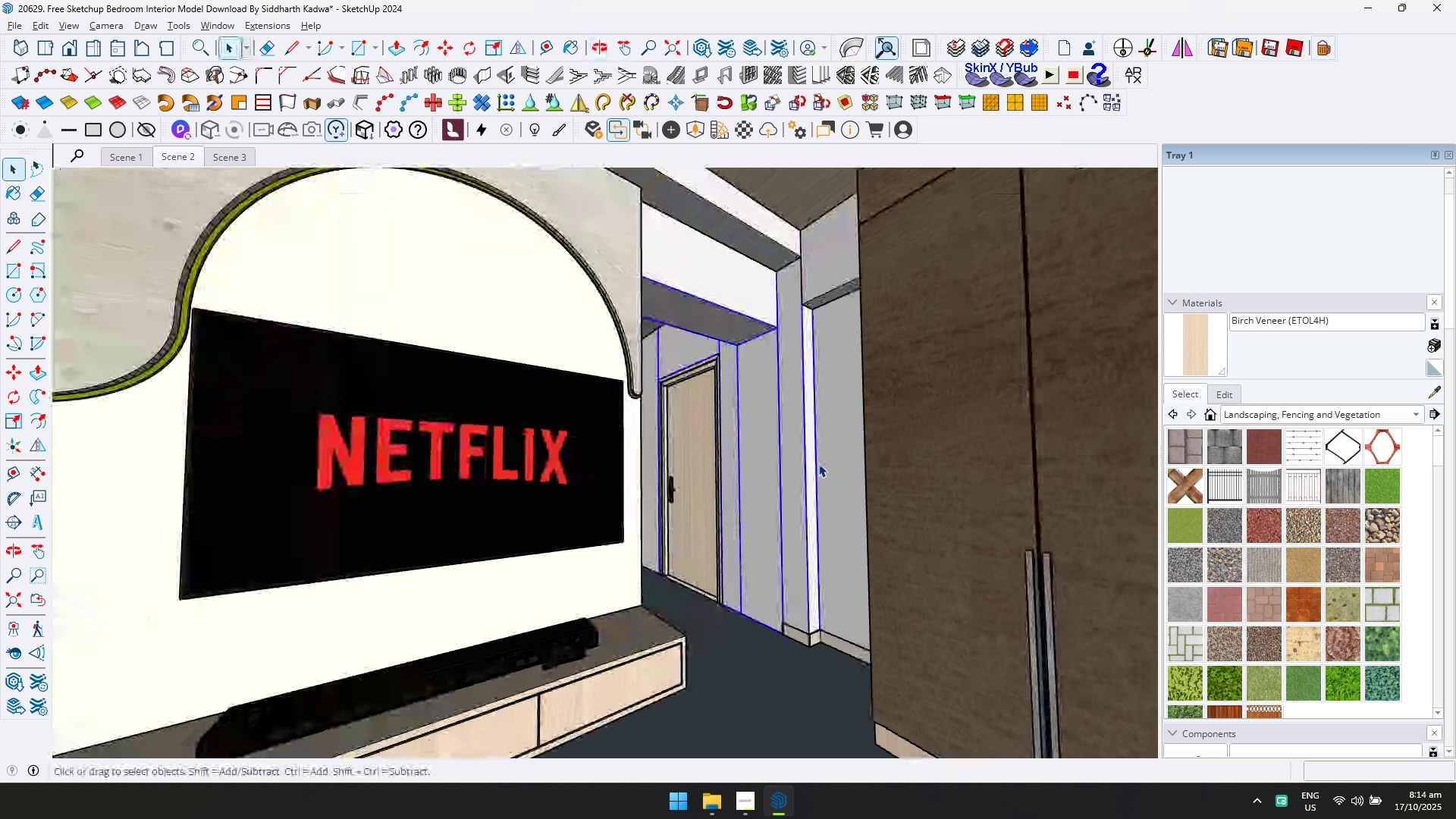 
double_click([818, 463])
 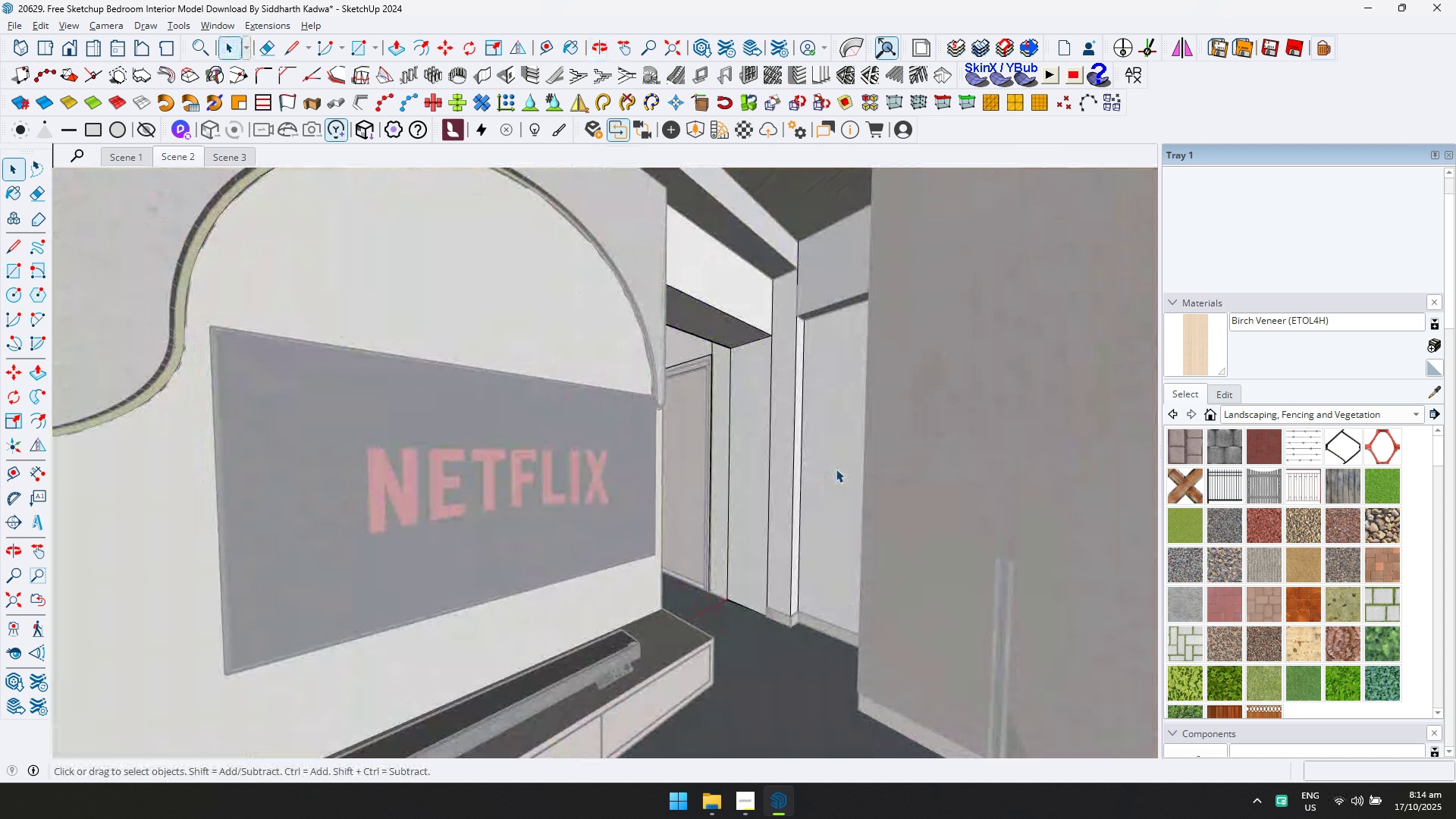 
left_click([836, 463])
 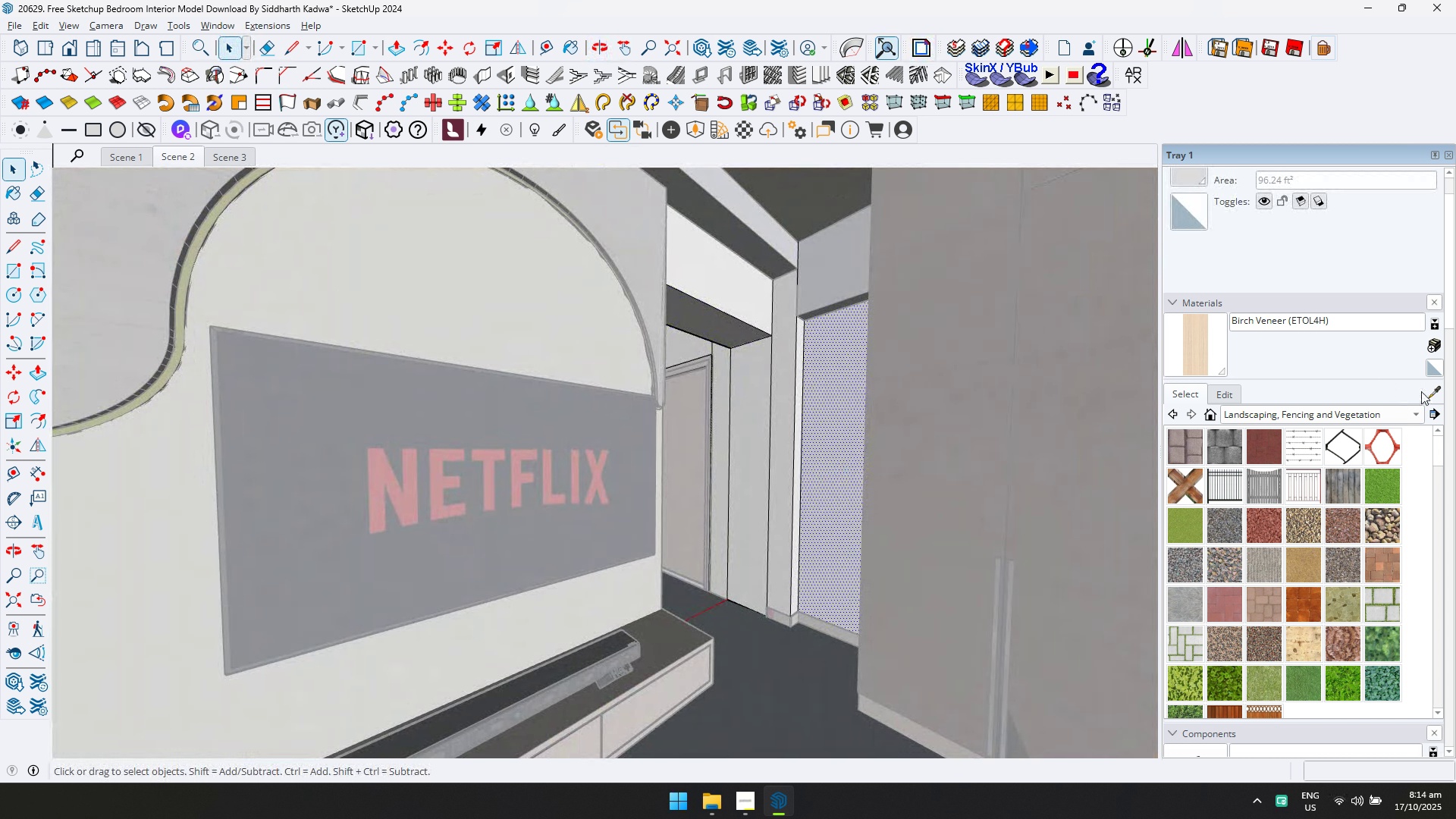 
left_click([1432, 391])
 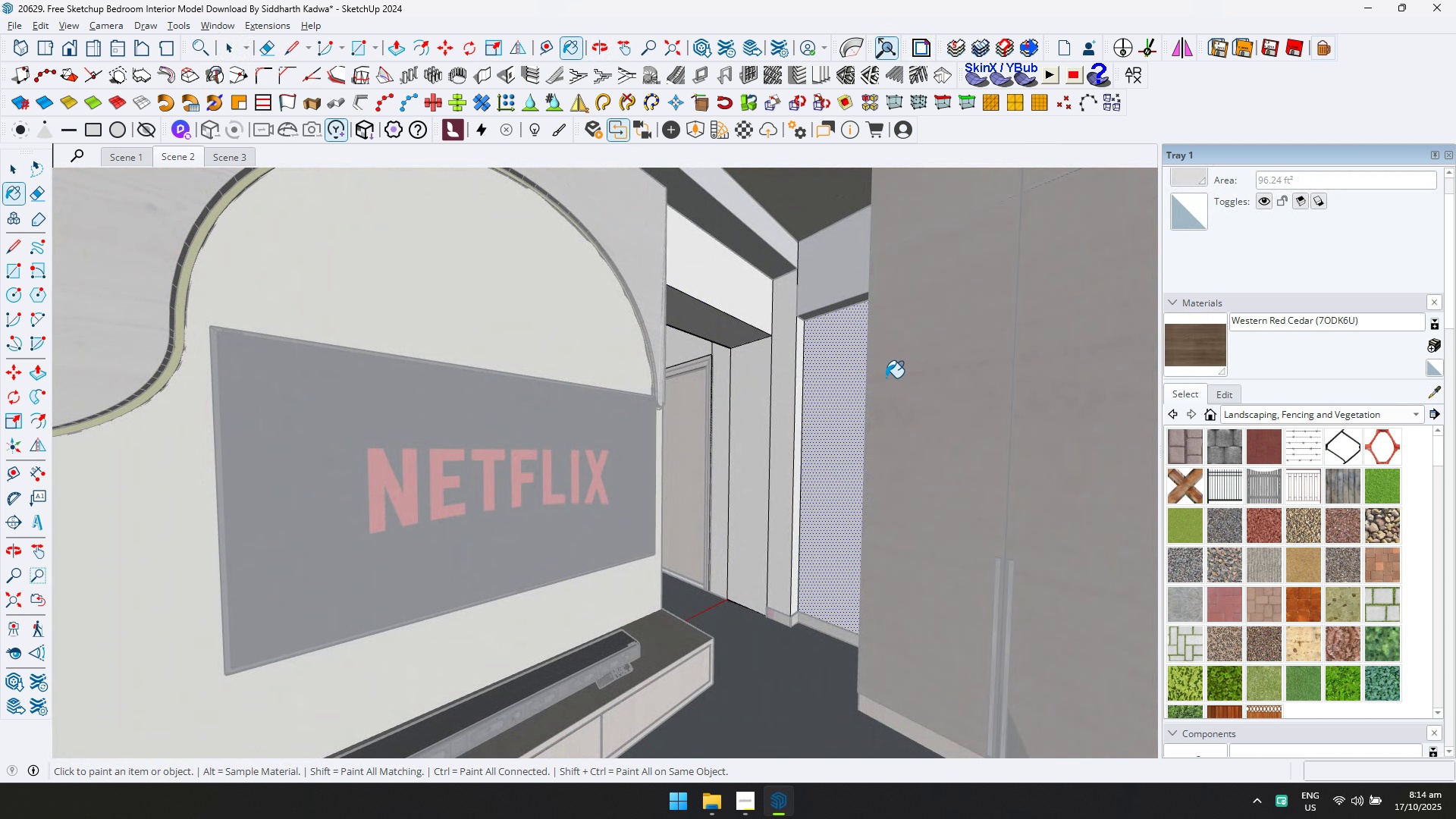 
double_click([846, 364])
 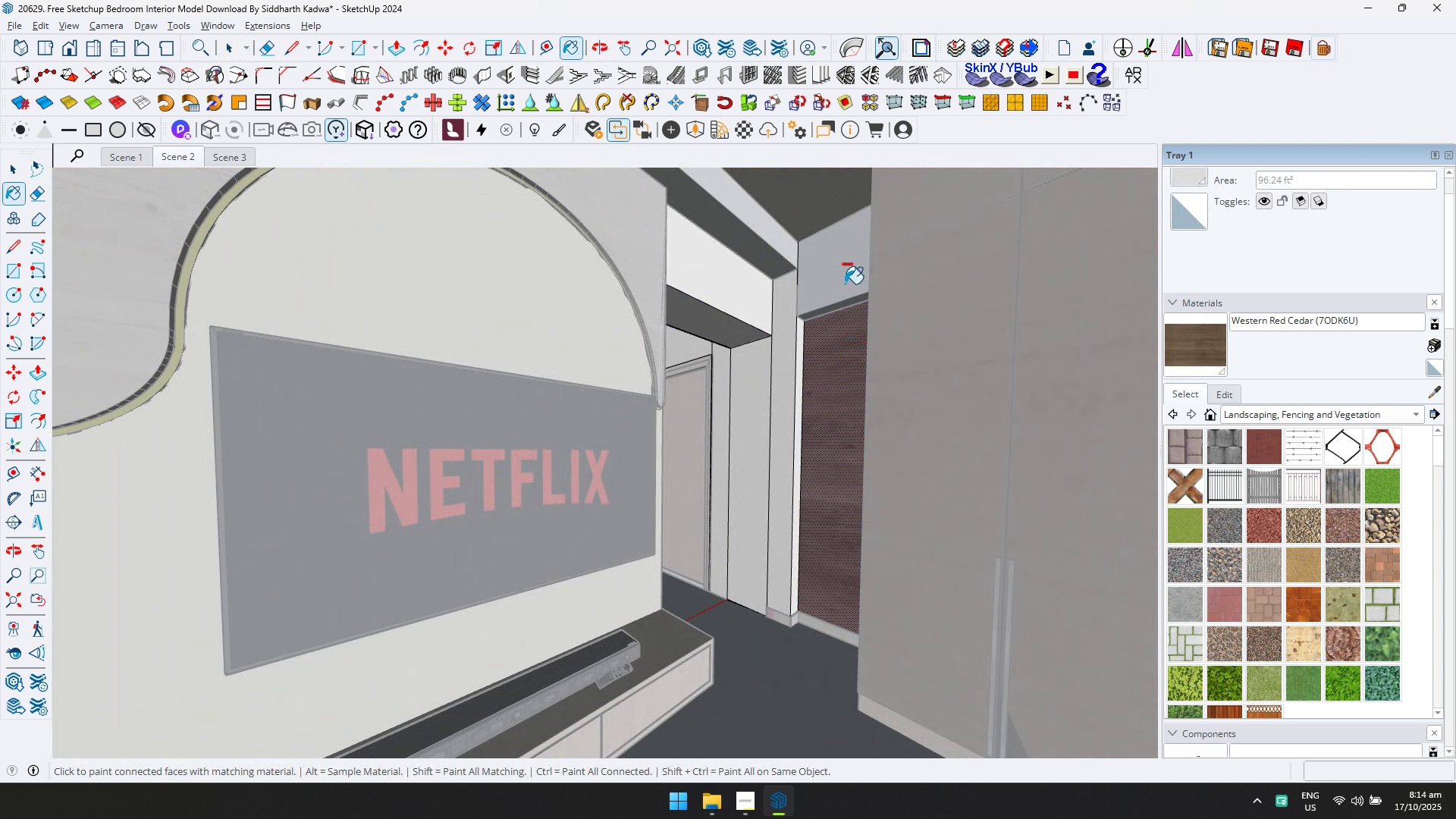 
hold_key(key=ControlLeft, duration=1.19)
triple_click([845, 284])
 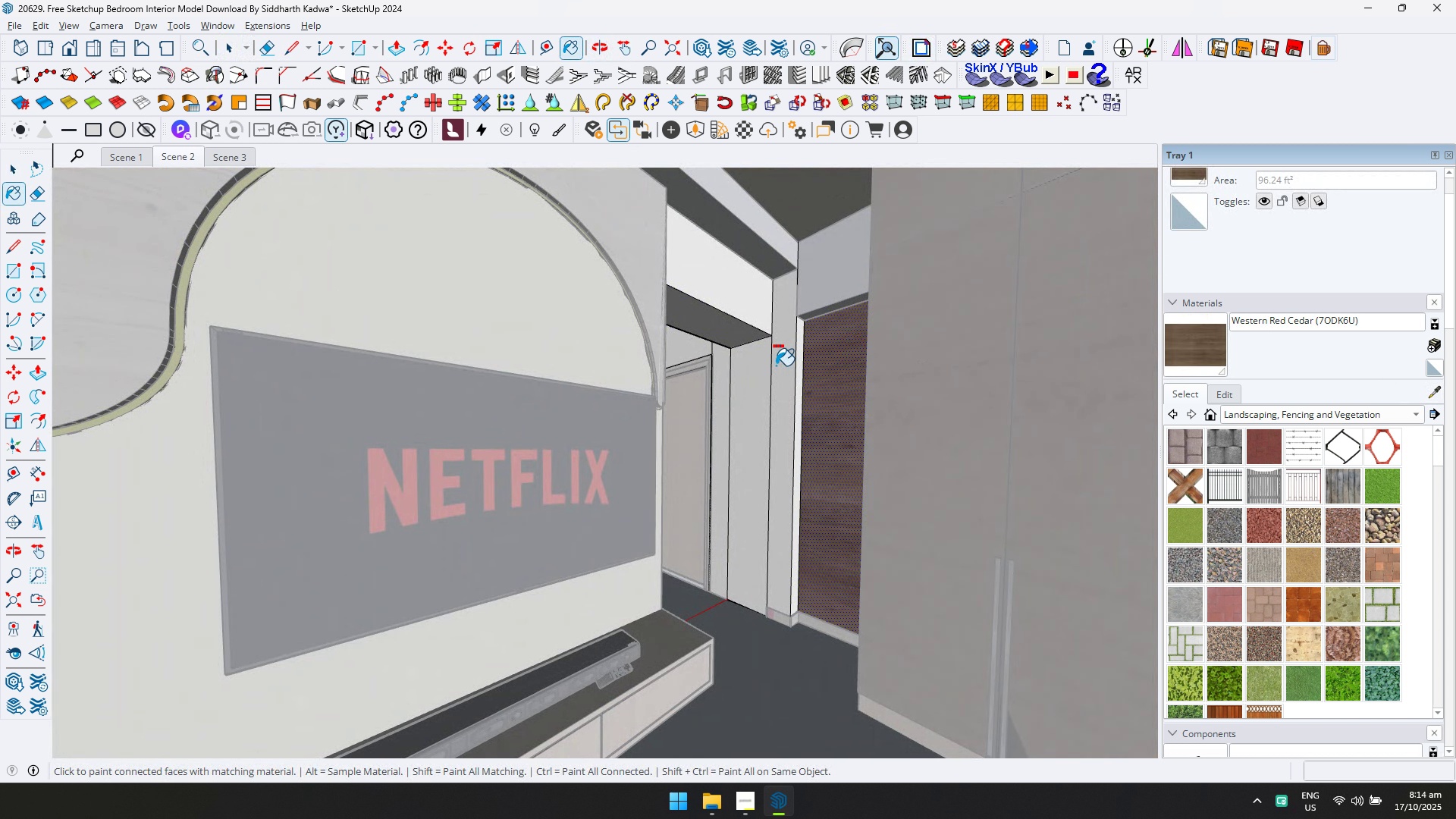 
triple_click([776, 366])
 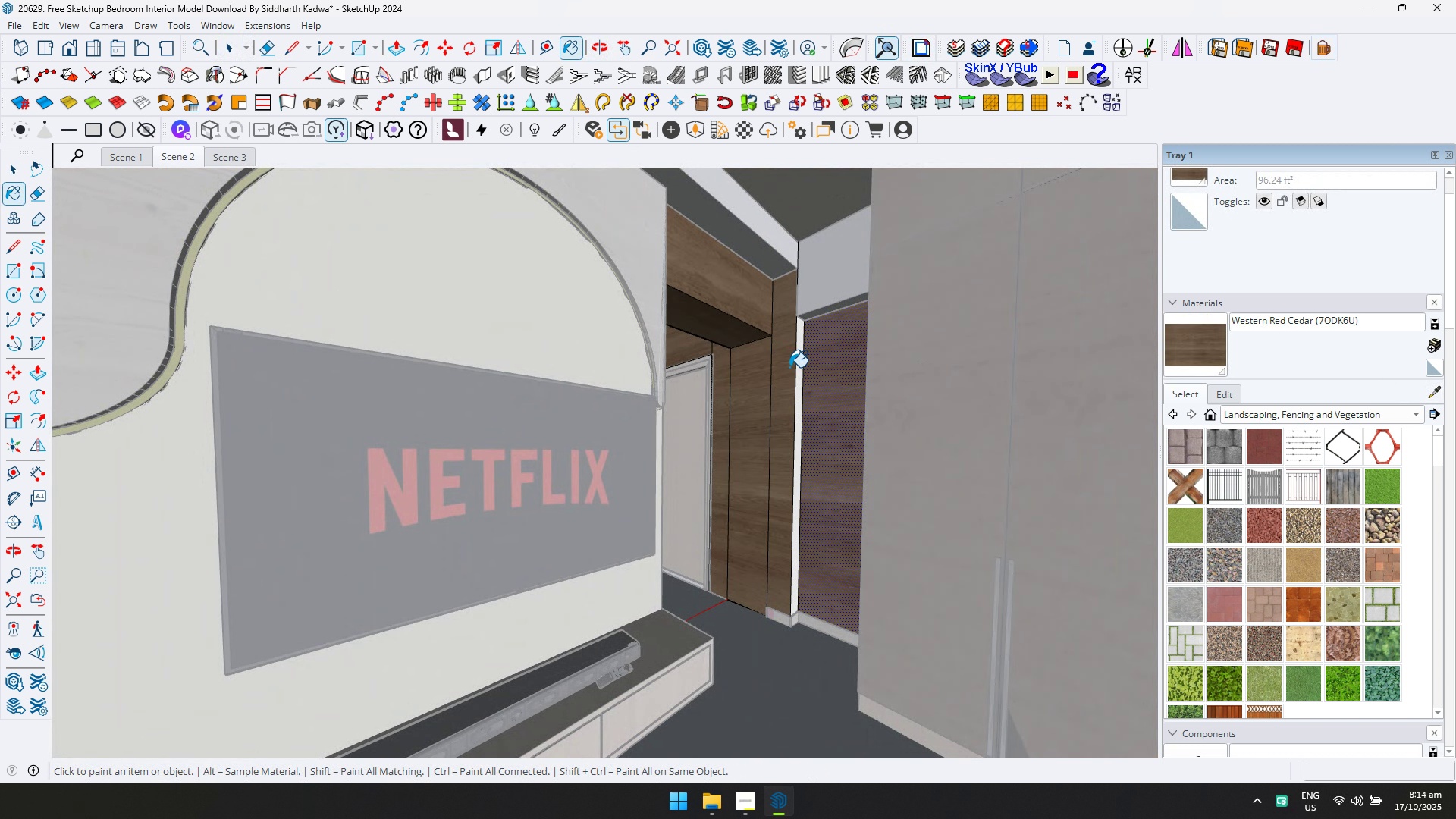 
scroll: coordinate [789, 367], scroll_direction: down, amount: 1.0
 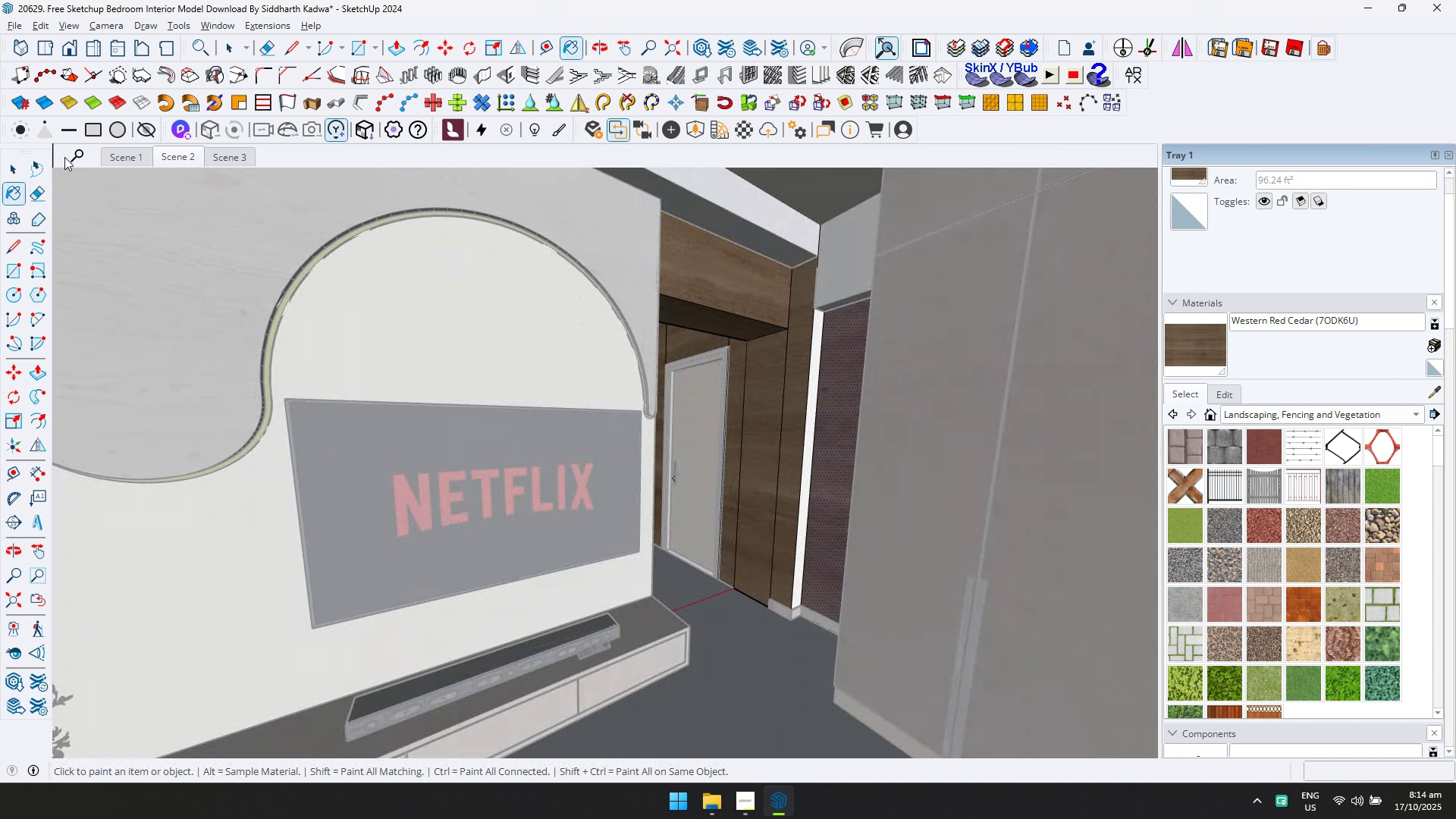 
left_click([8, 167])
 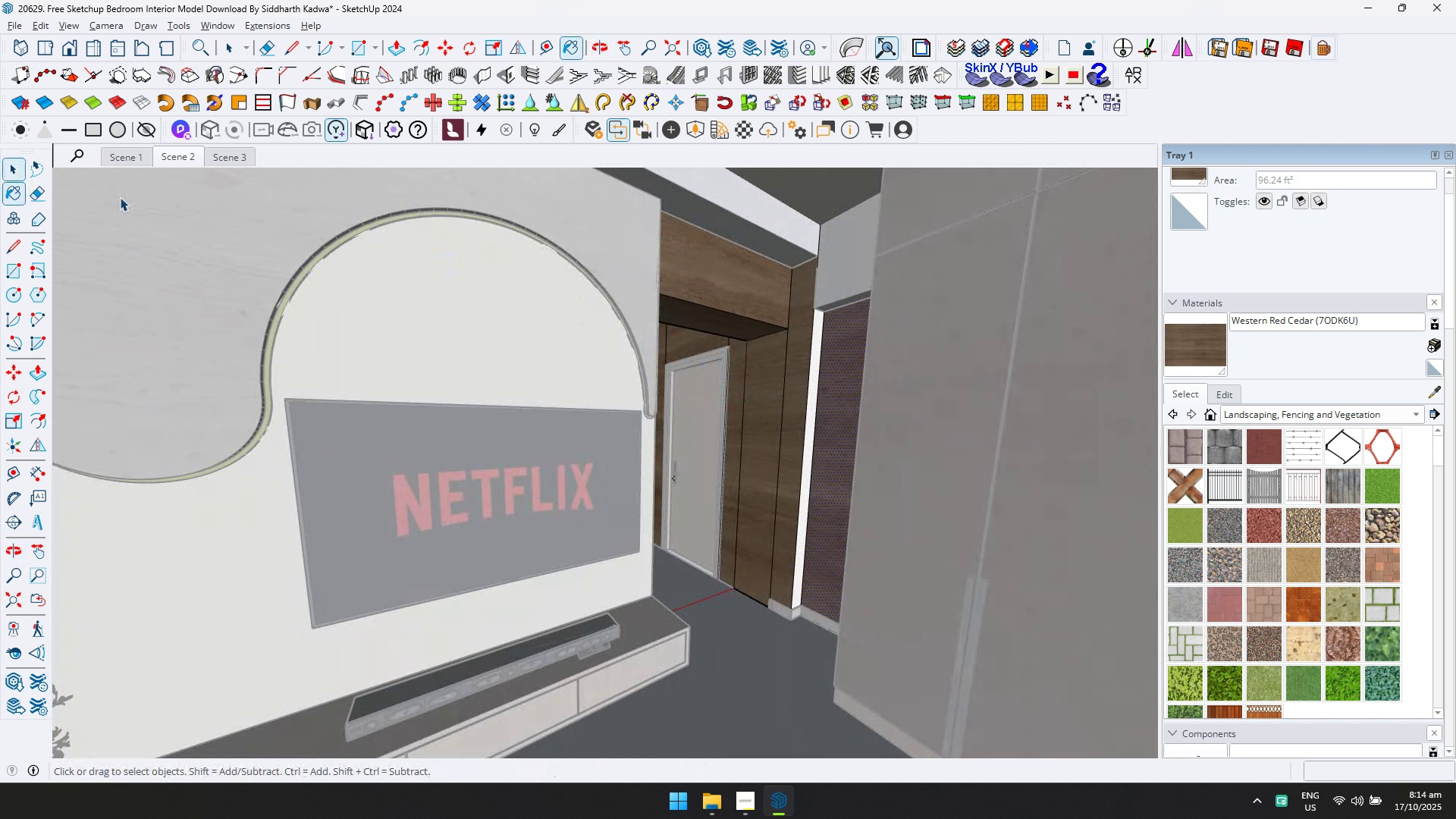 
key(Escape)
 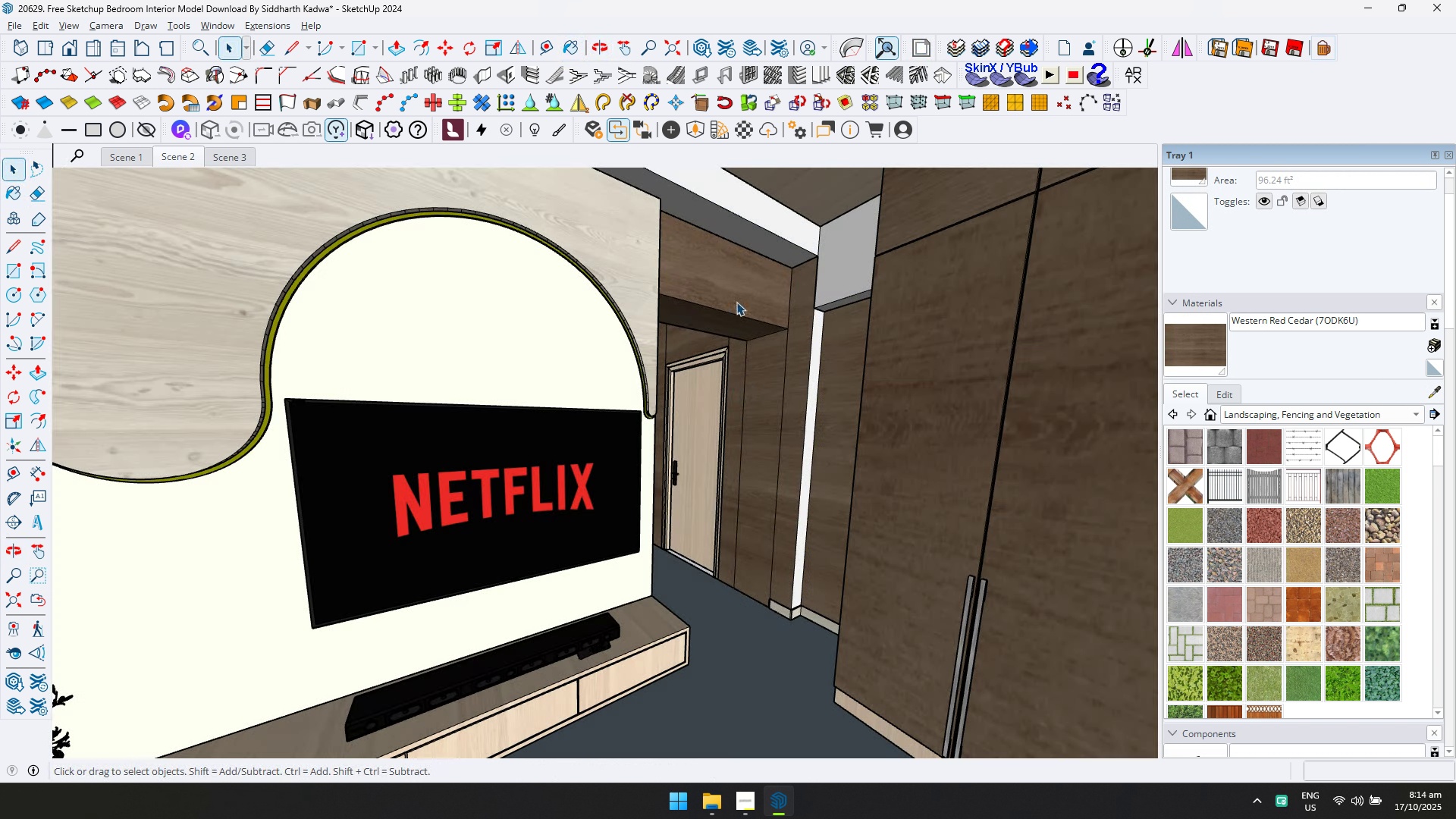 
key(Escape)
 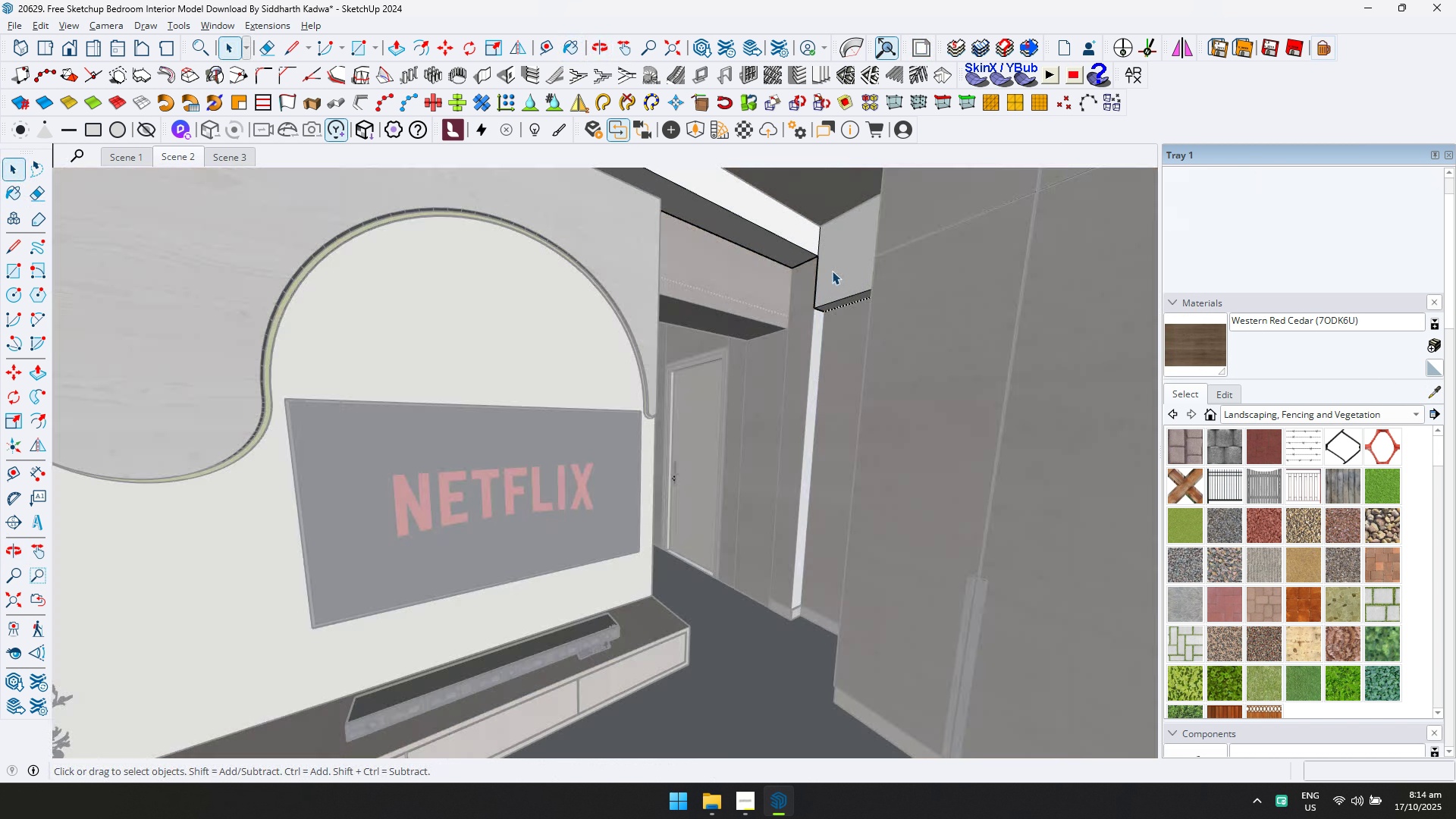 
double_click([832, 271])
 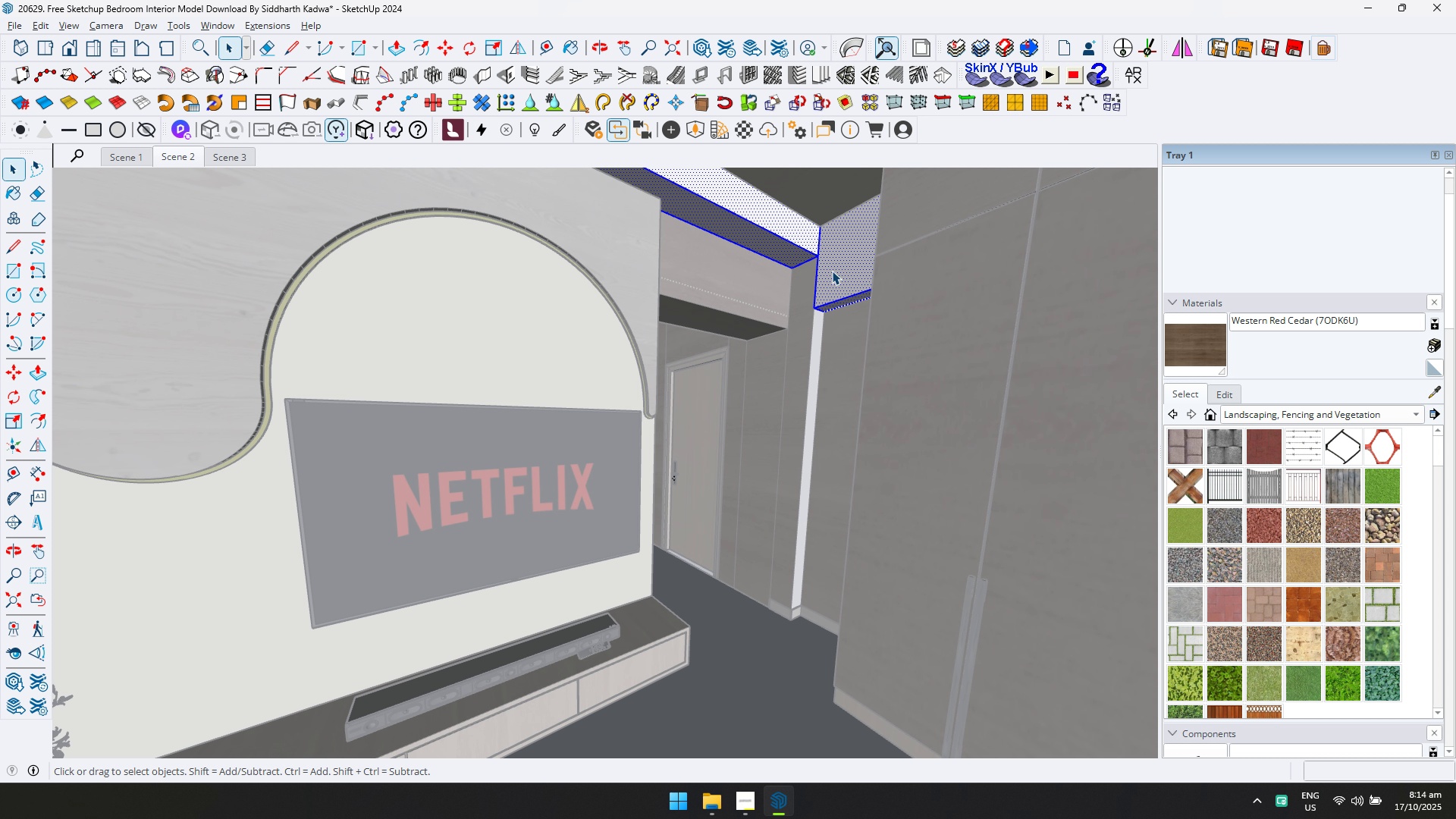 
triple_click([832, 271])
 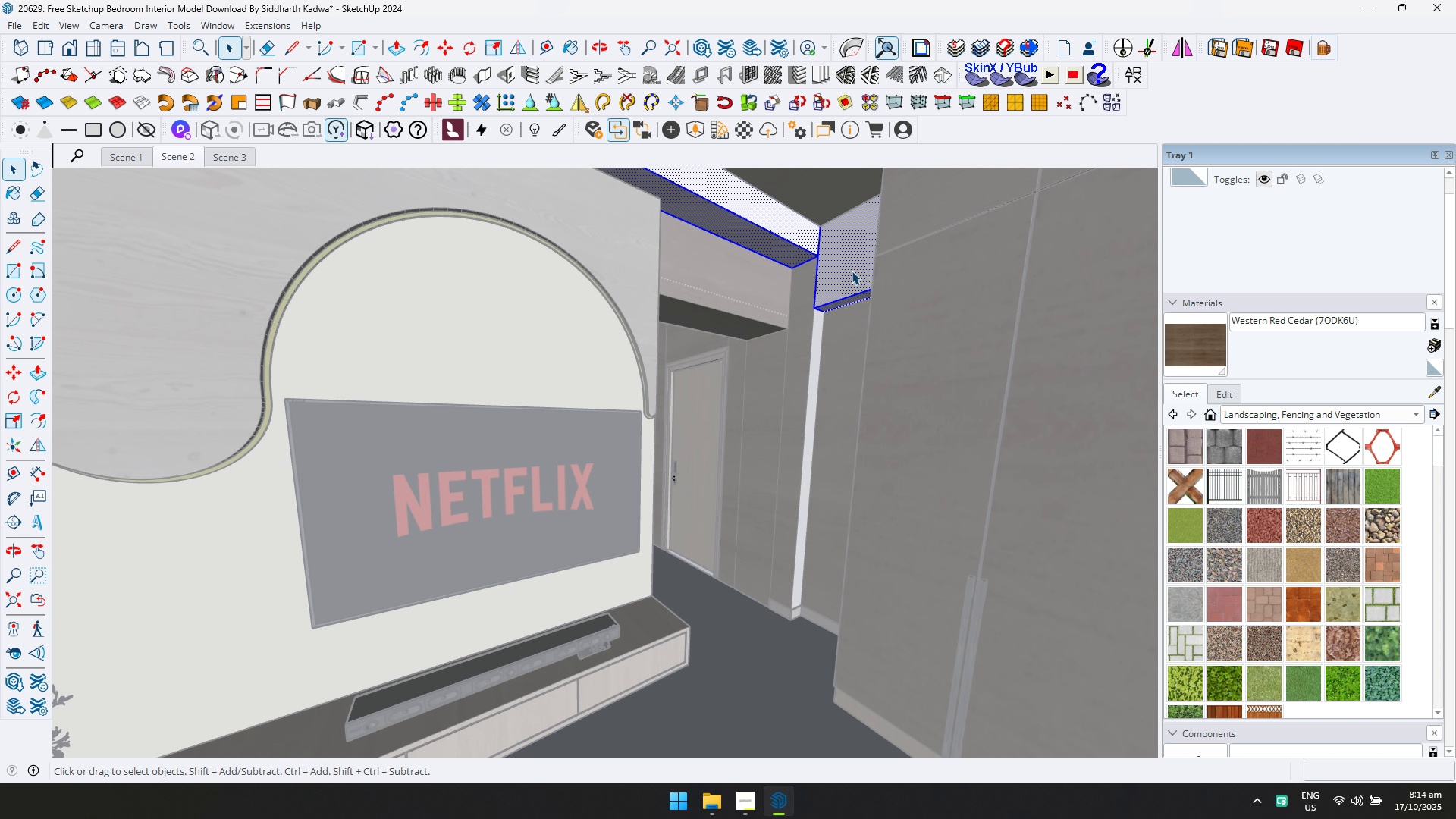 
left_click([852, 271])
 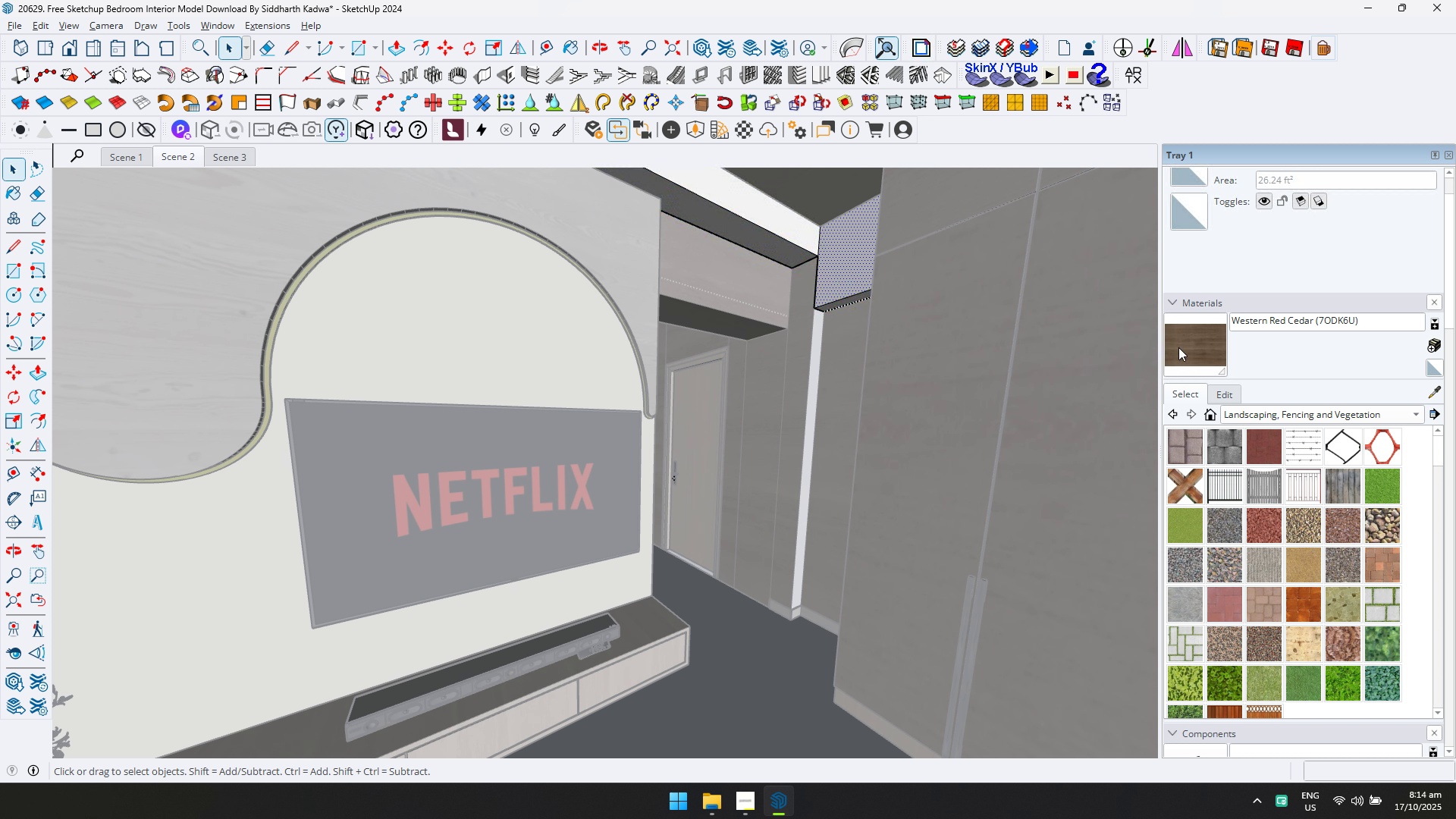 
left_click([1178, 347])
 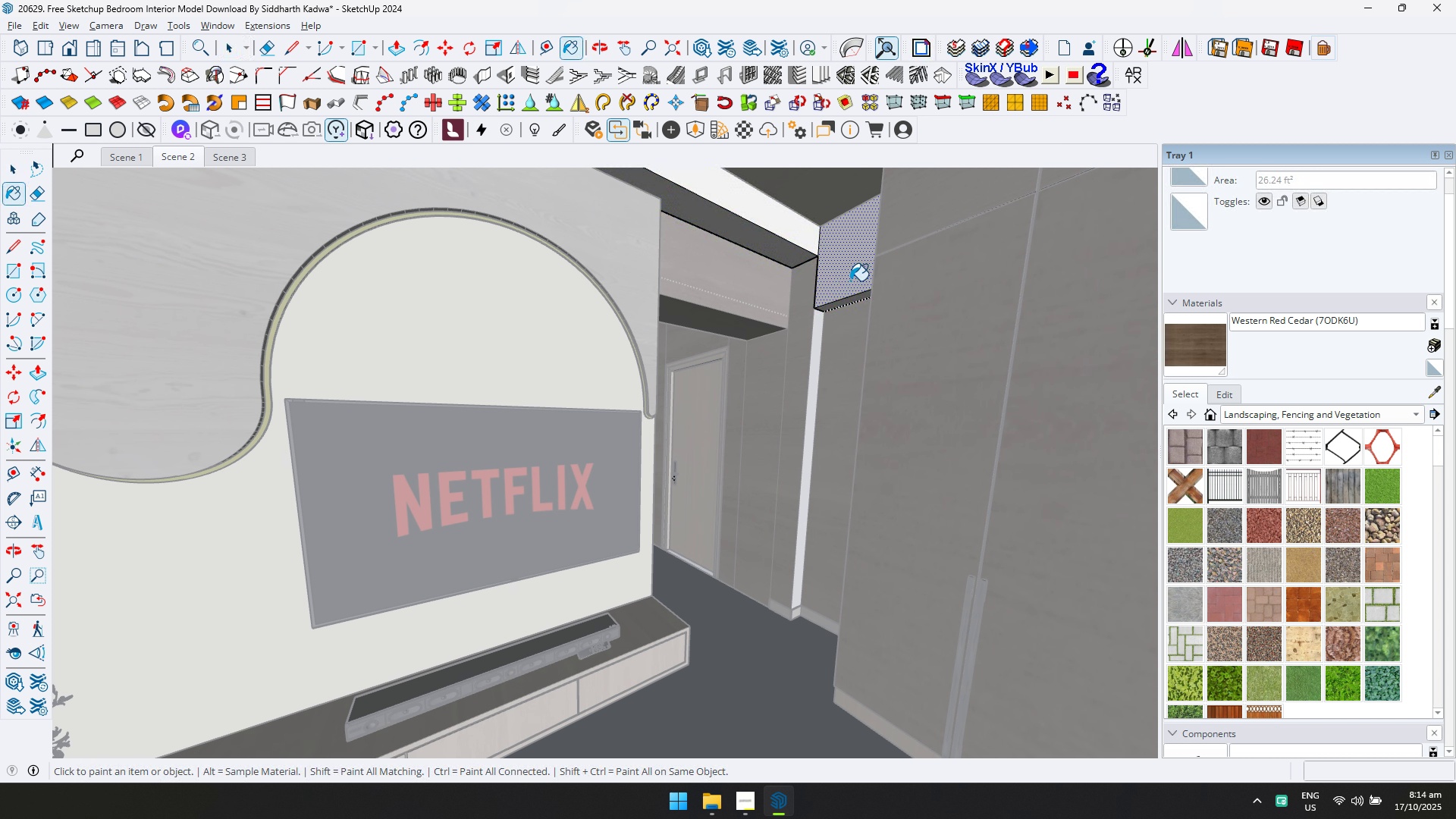 
left_click_drag(start_coordinate=[849, 280], to_coordinate=[847, 284])
 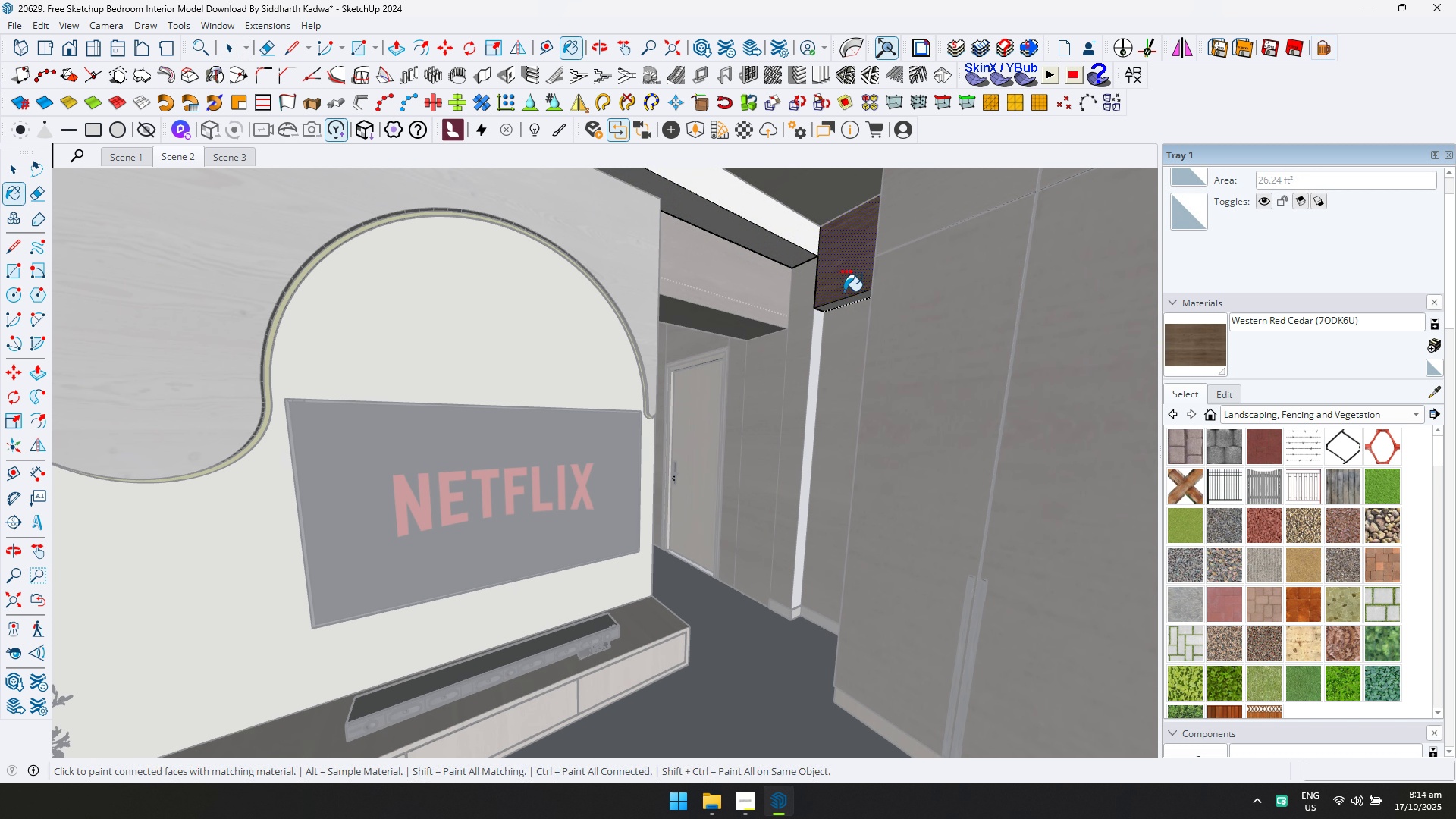 
left_click([852, 298])
 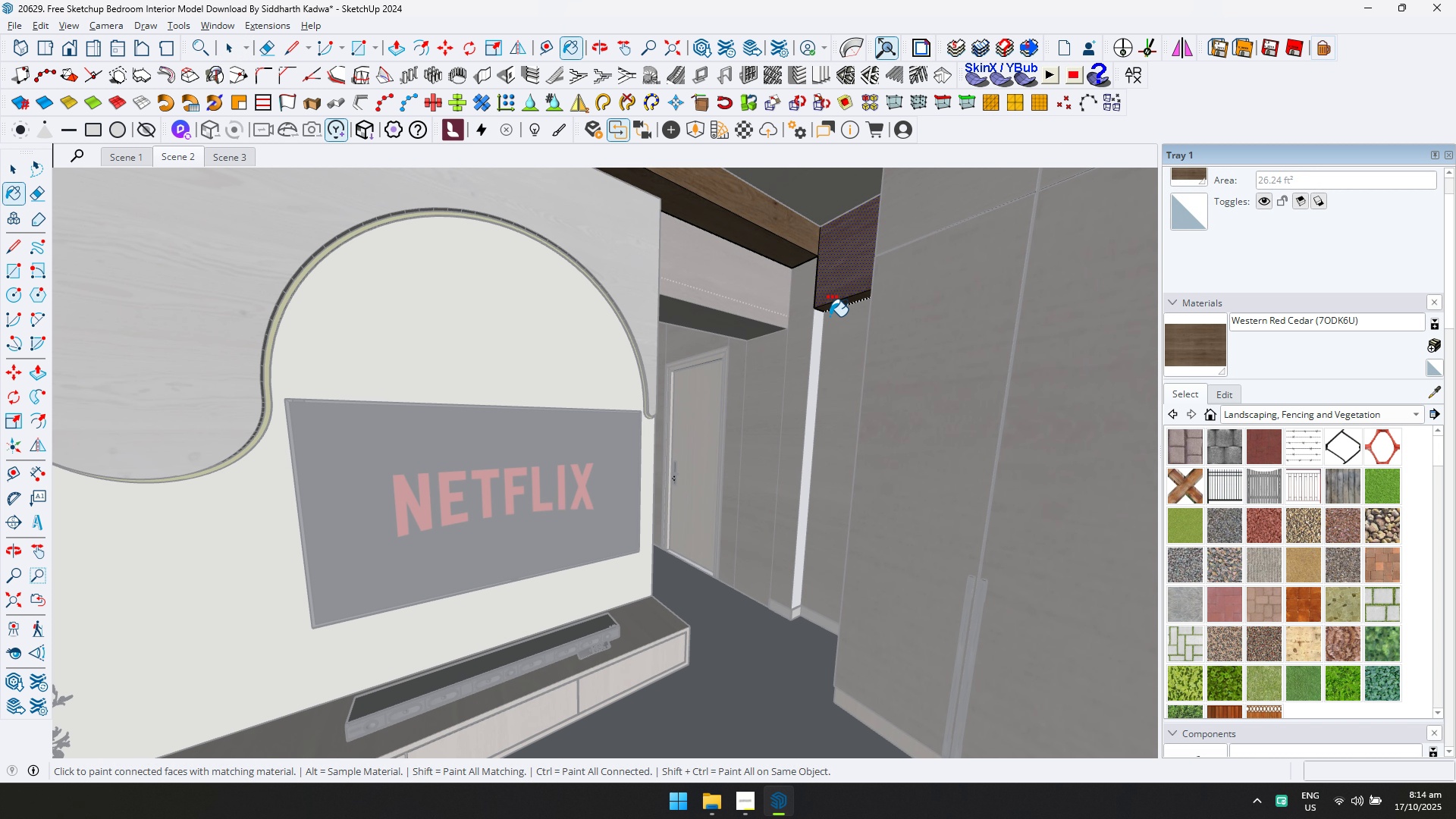 
key(Control+Z)
 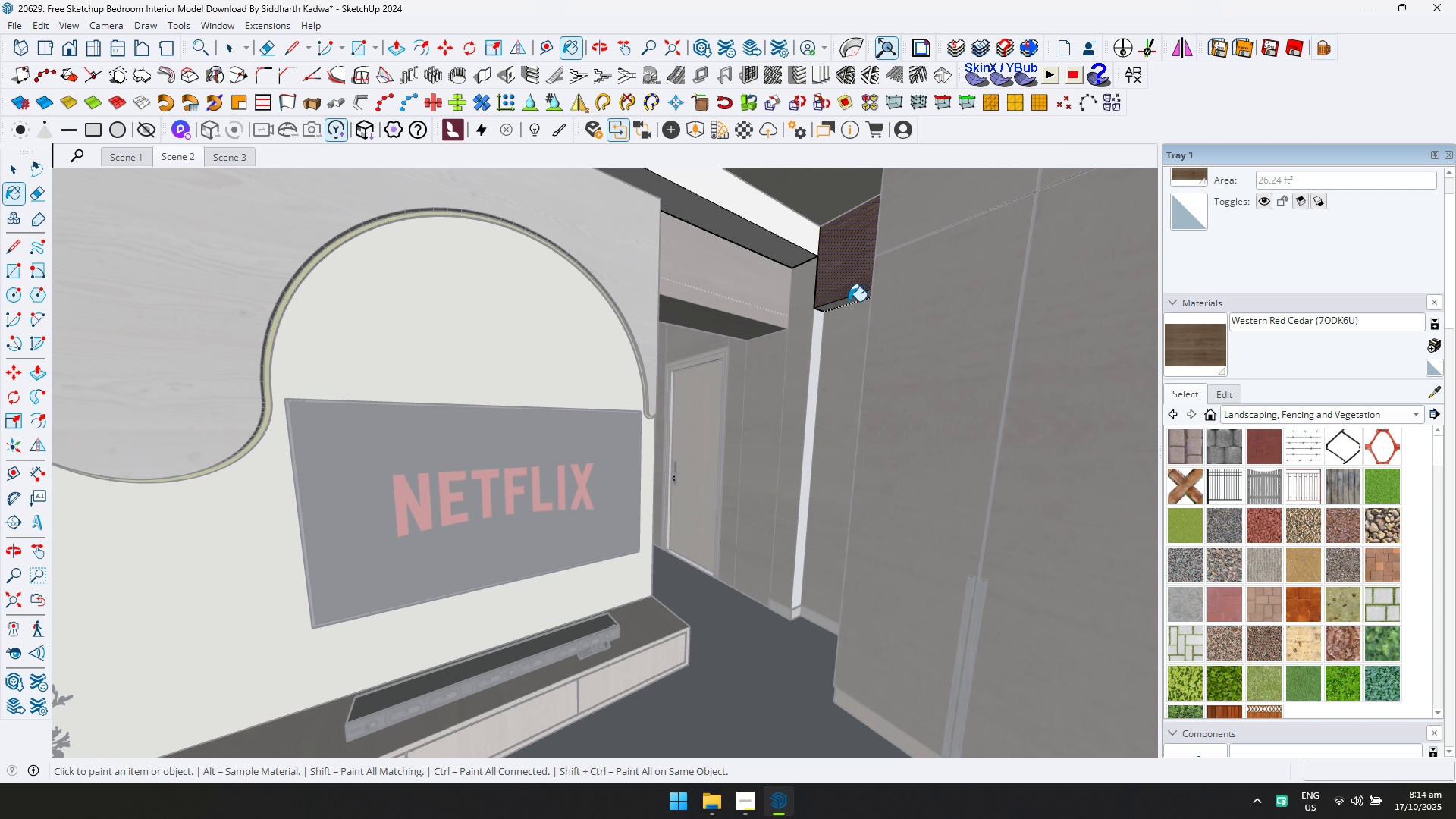 
left_click([849, 301])
 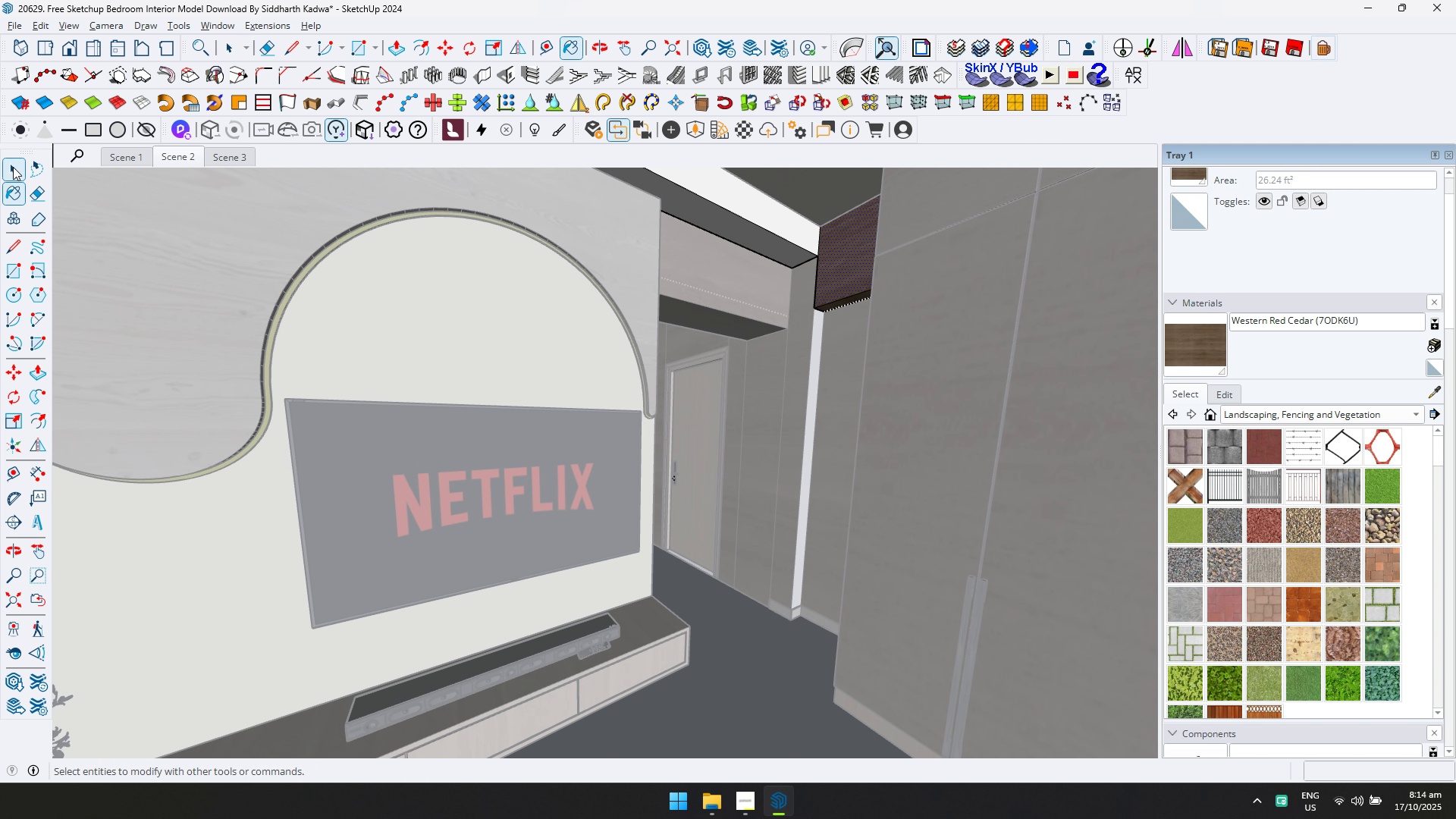 
key(Escape)
 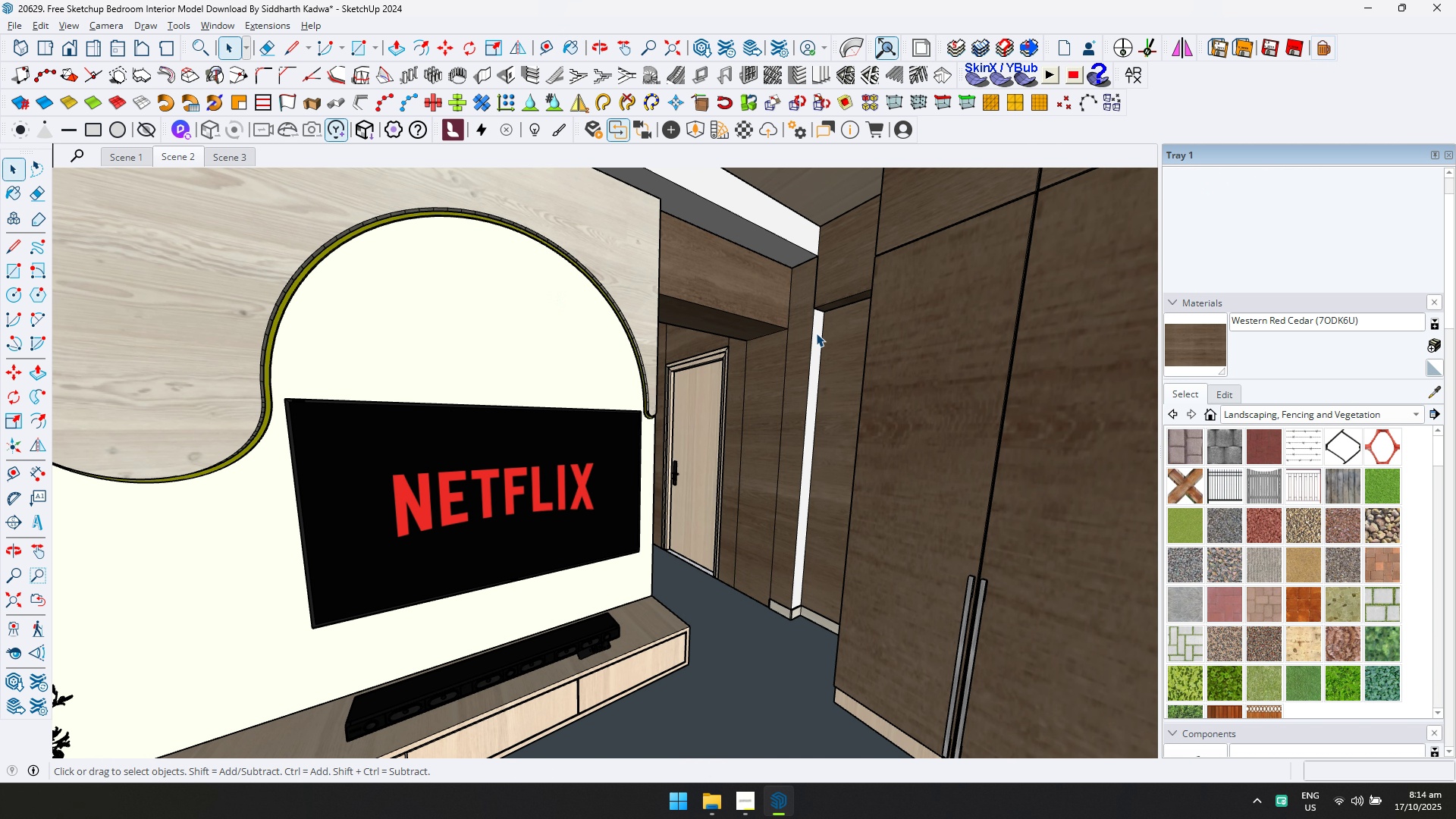 
double_click([816, 333])
 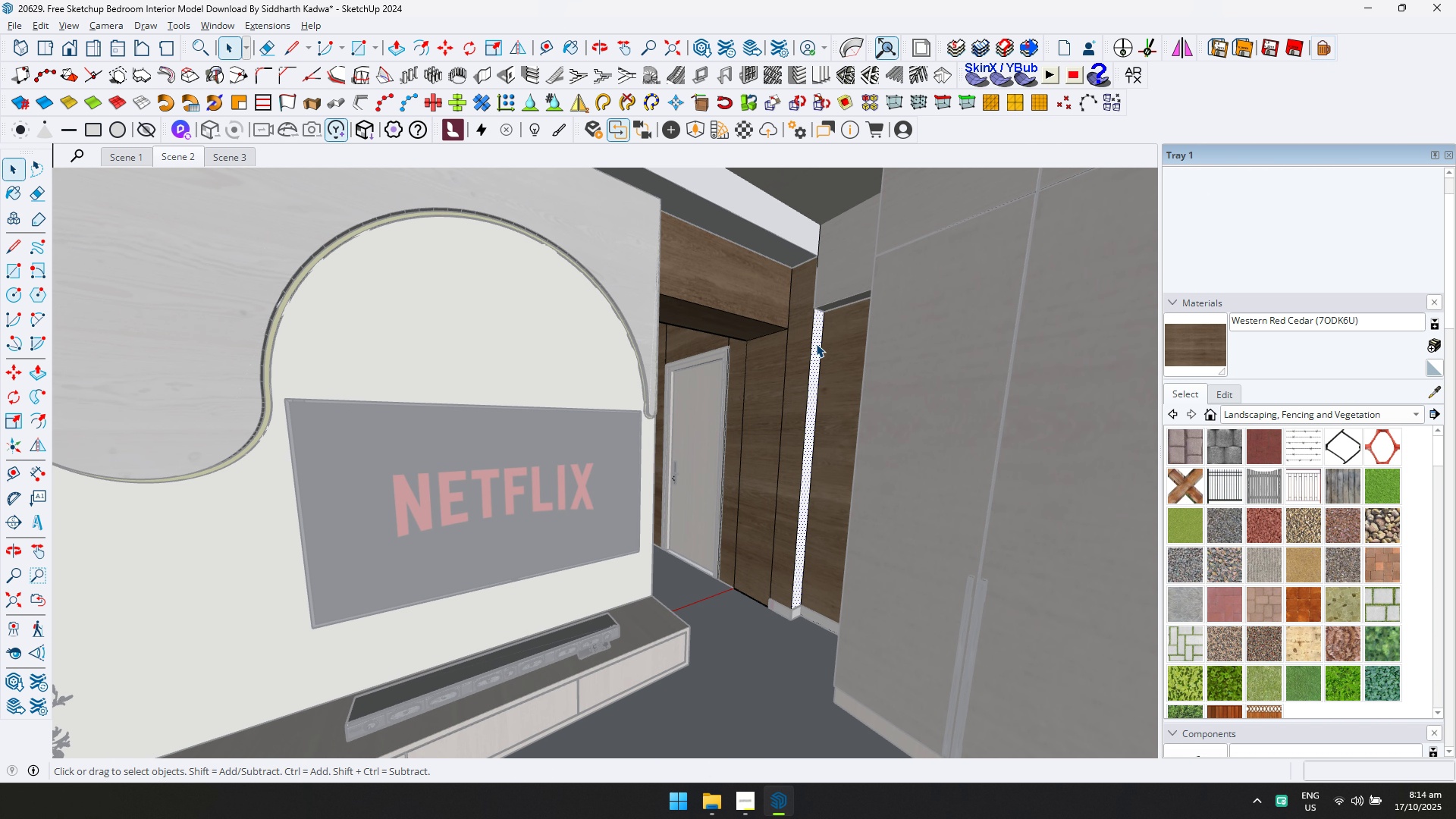 
triple_click([816, 344])
 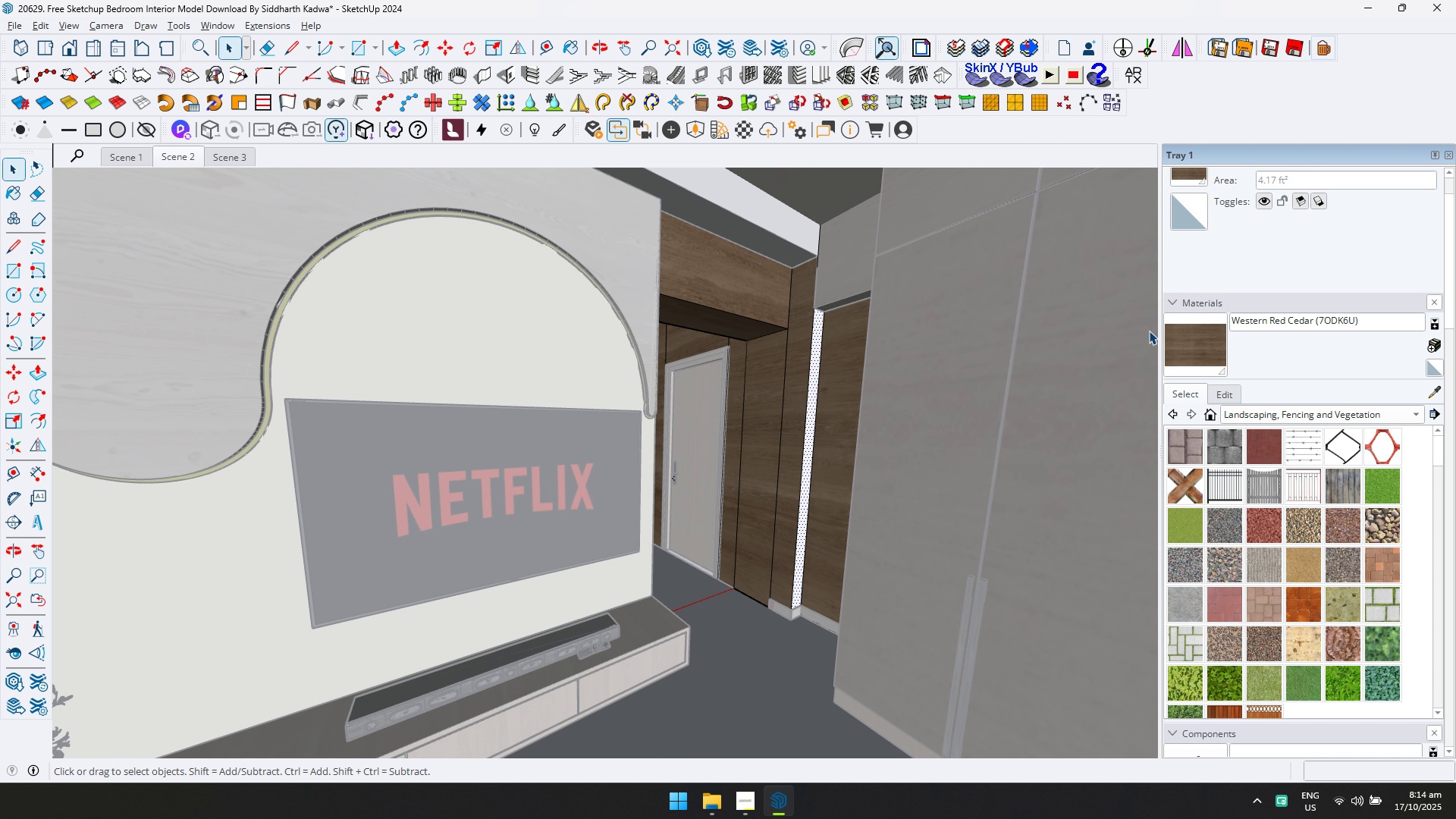 
left_click_drag(start_coordinate=[1173, 340], to_coordinate=[1169, 341])
 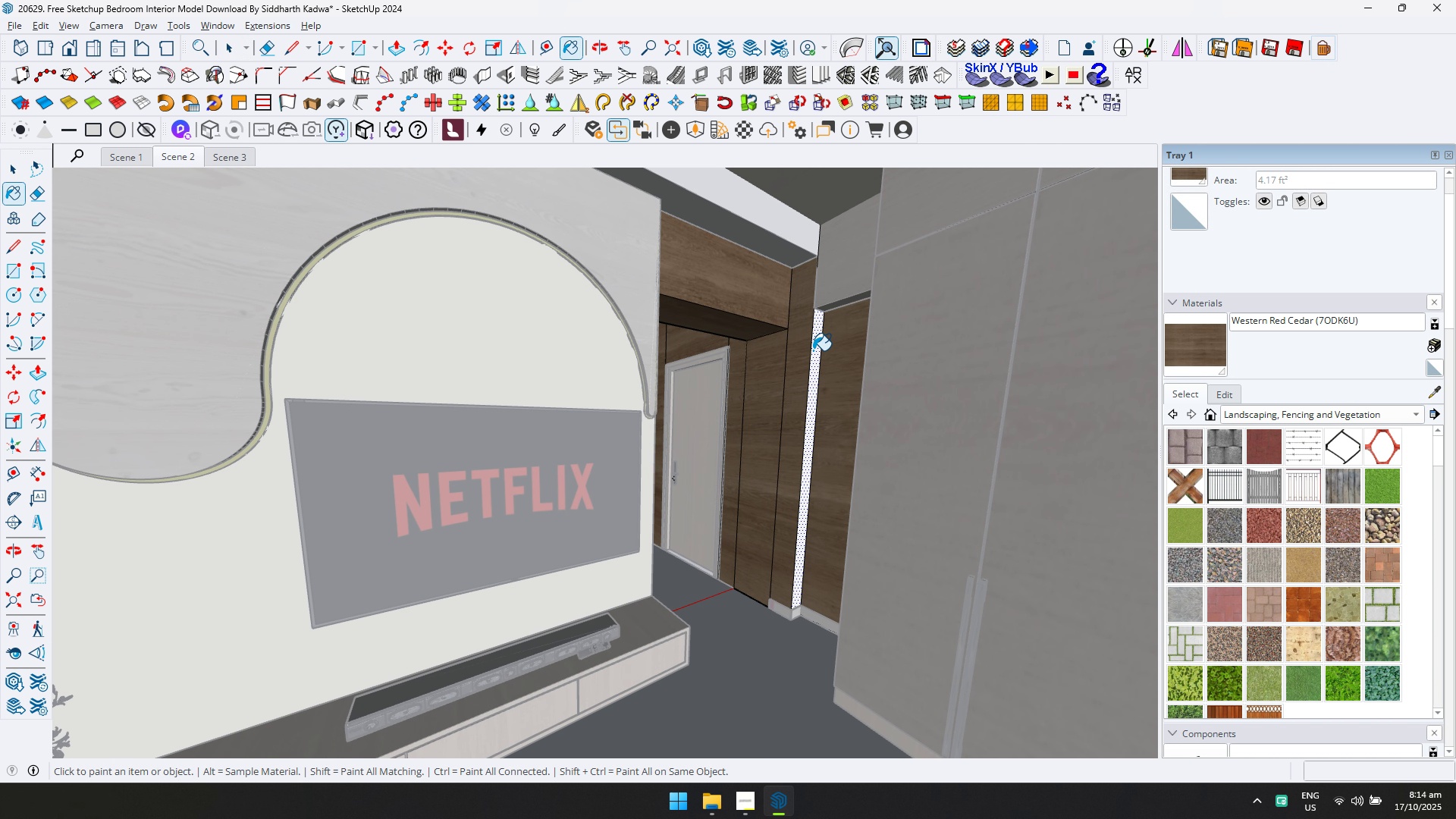 
left_click([813, 350])
 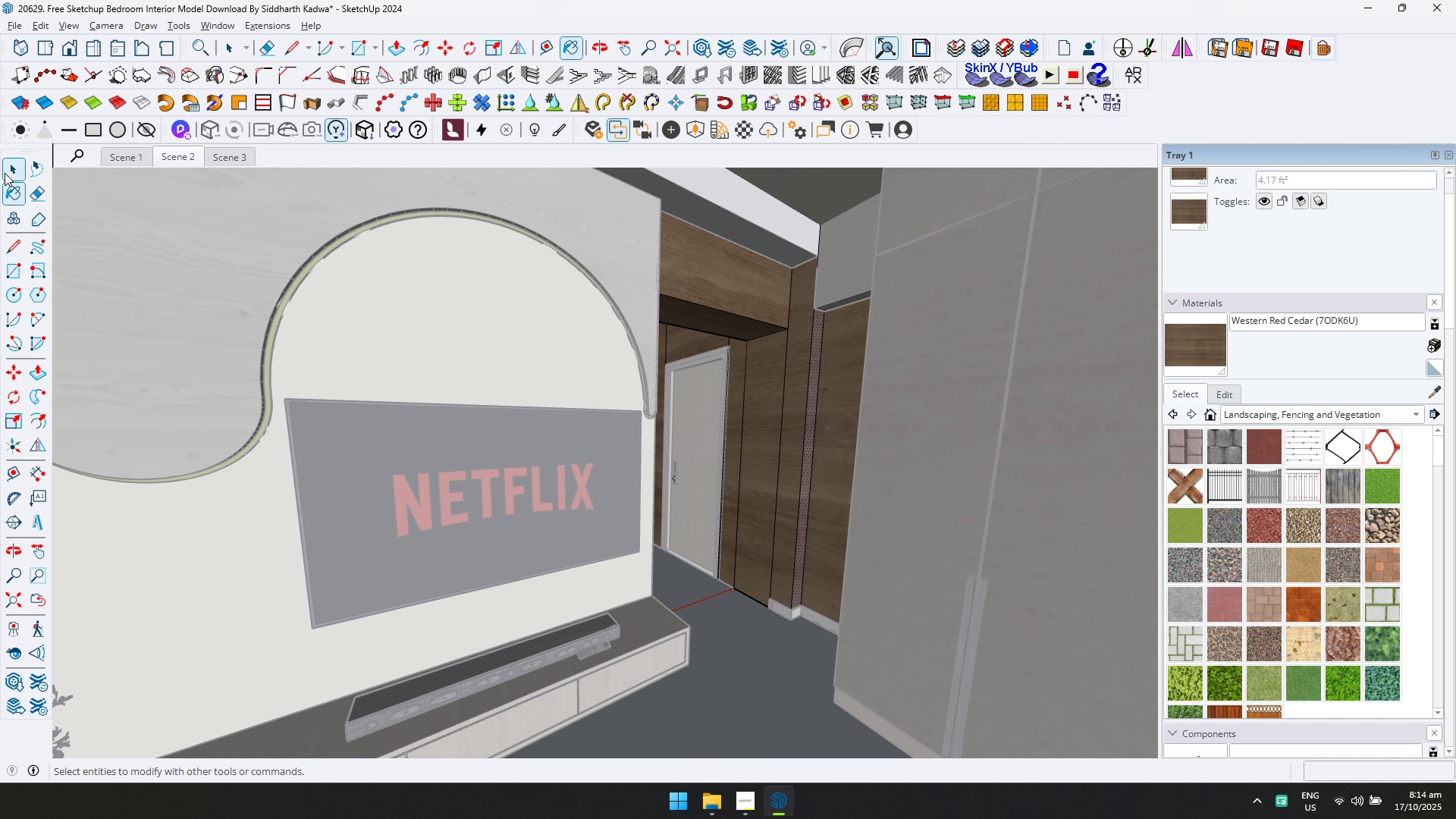 
left_click([5, 173])
 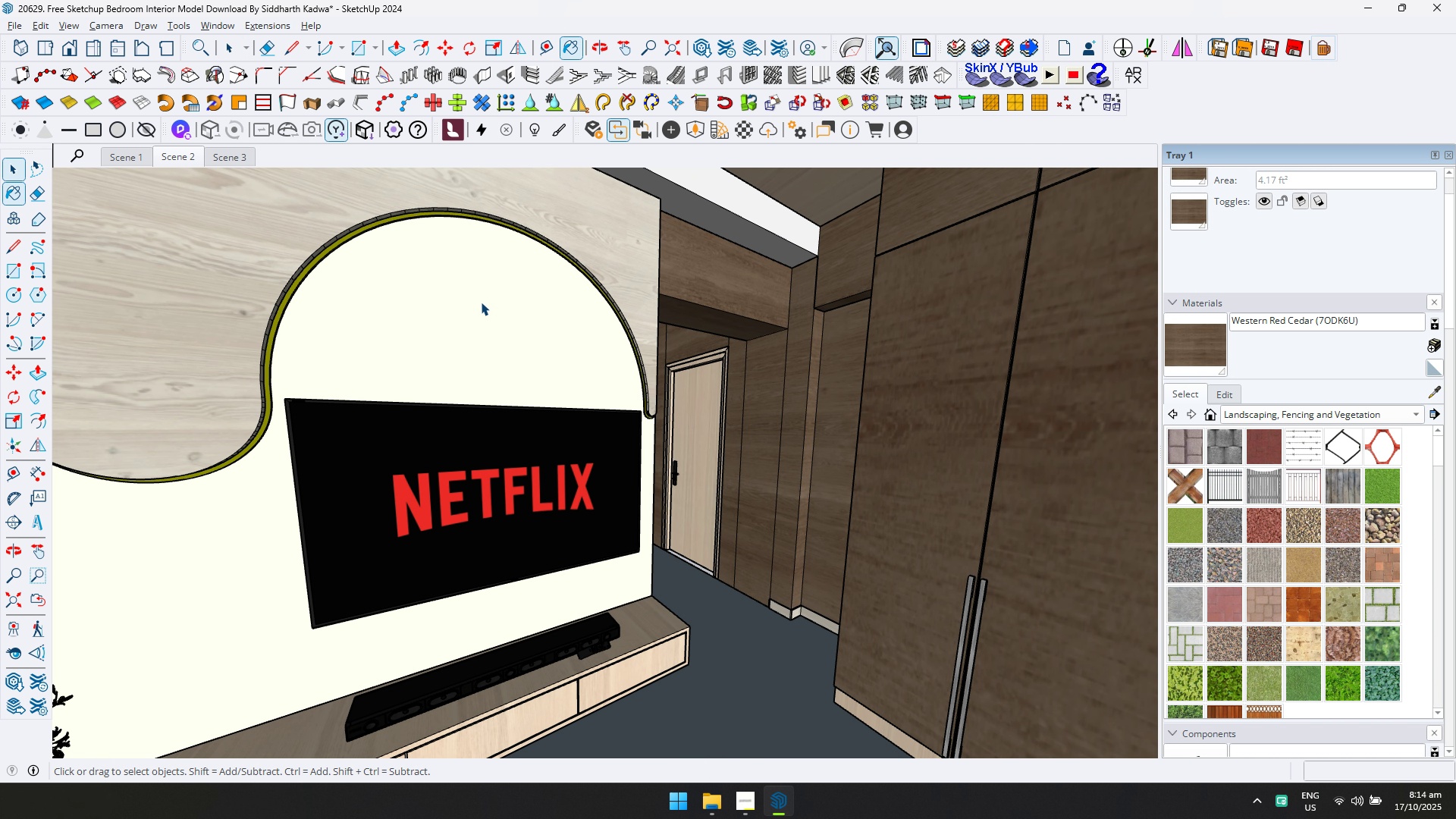 
key(Escape)
 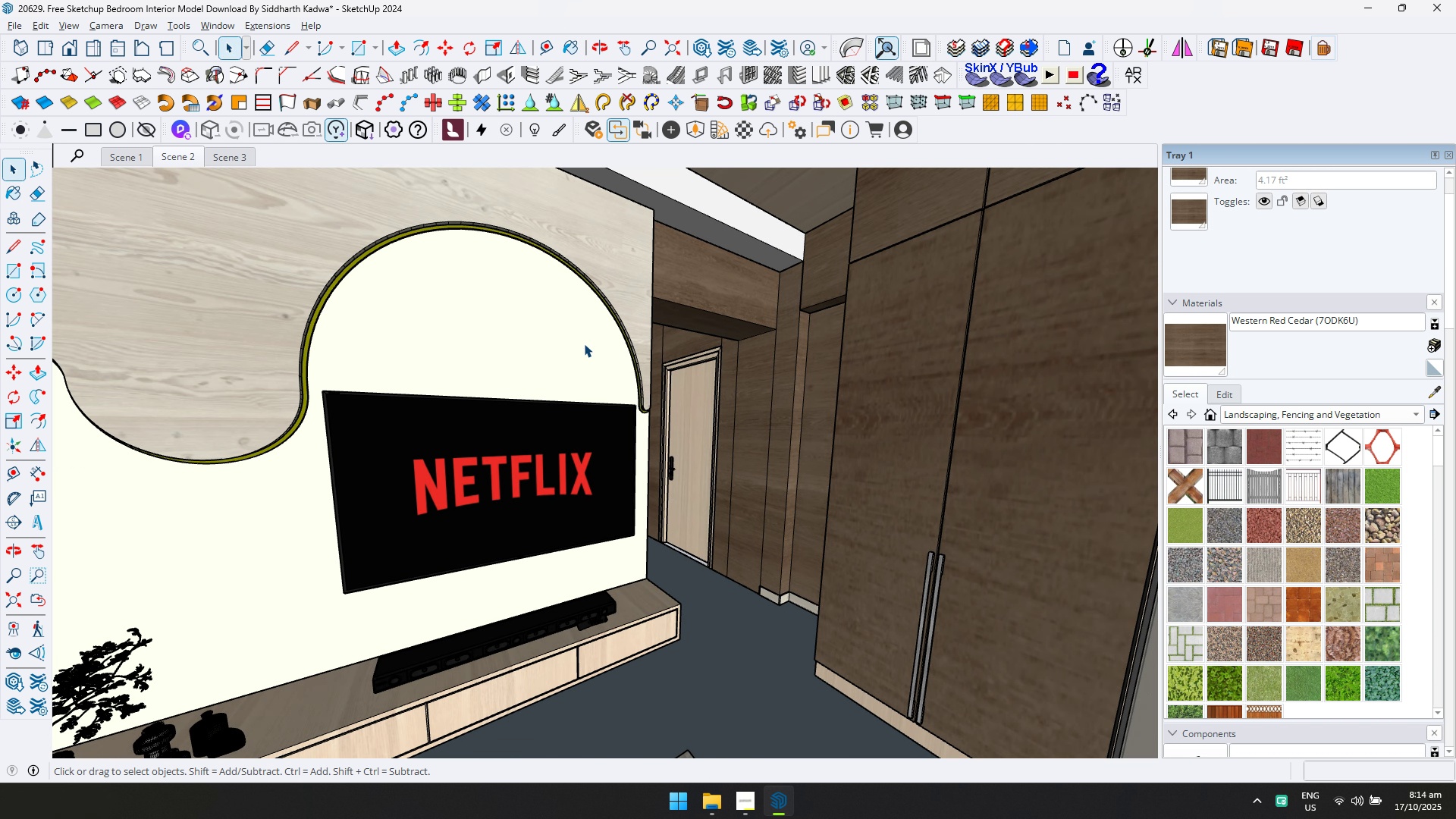 
key(Escape)
 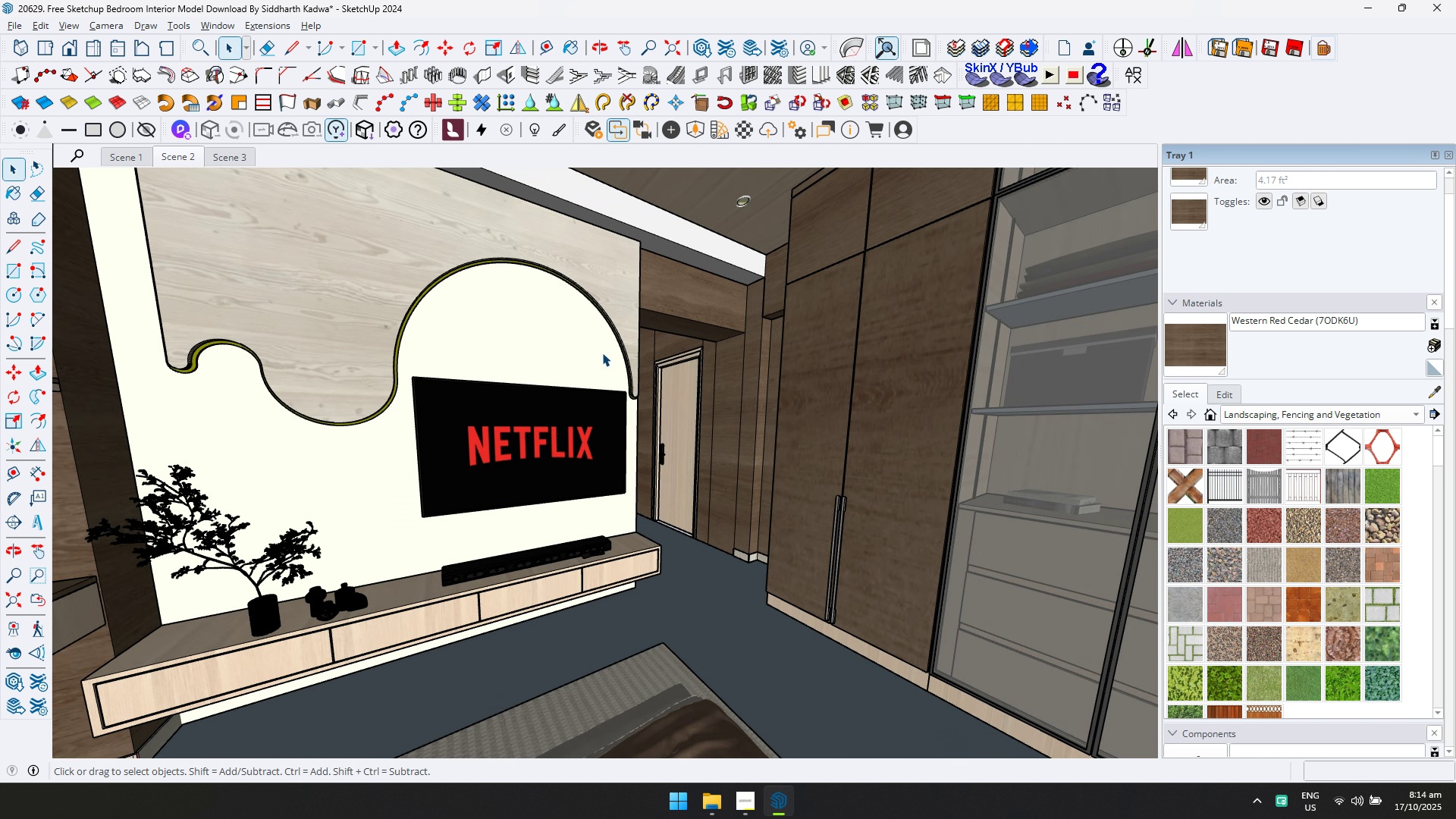 
scroll: coordinate [601, 353], scroll_direction: down, amount: 5.0
 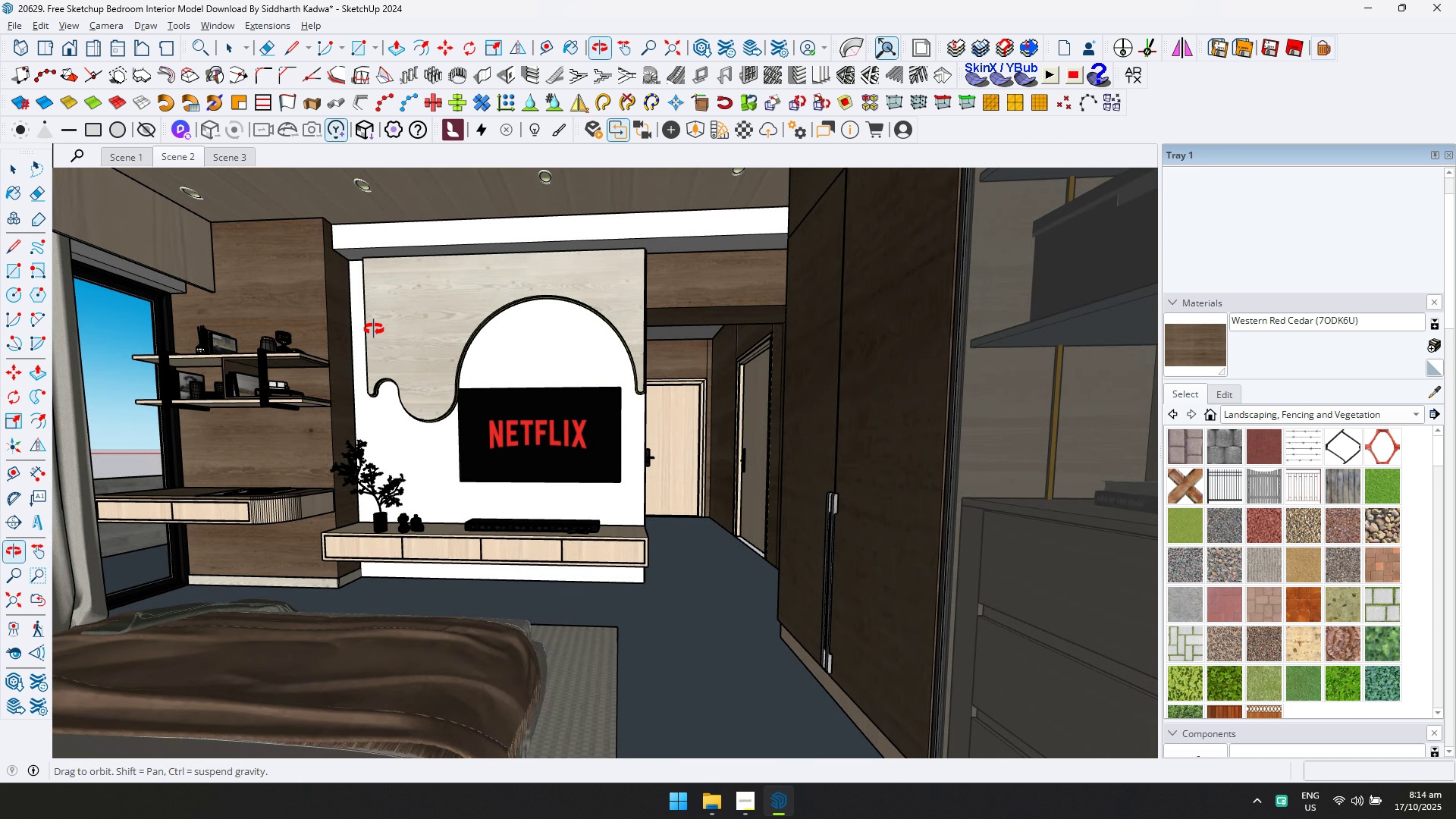 
hold_key(key=ShiftLeft, duration=0.46)
 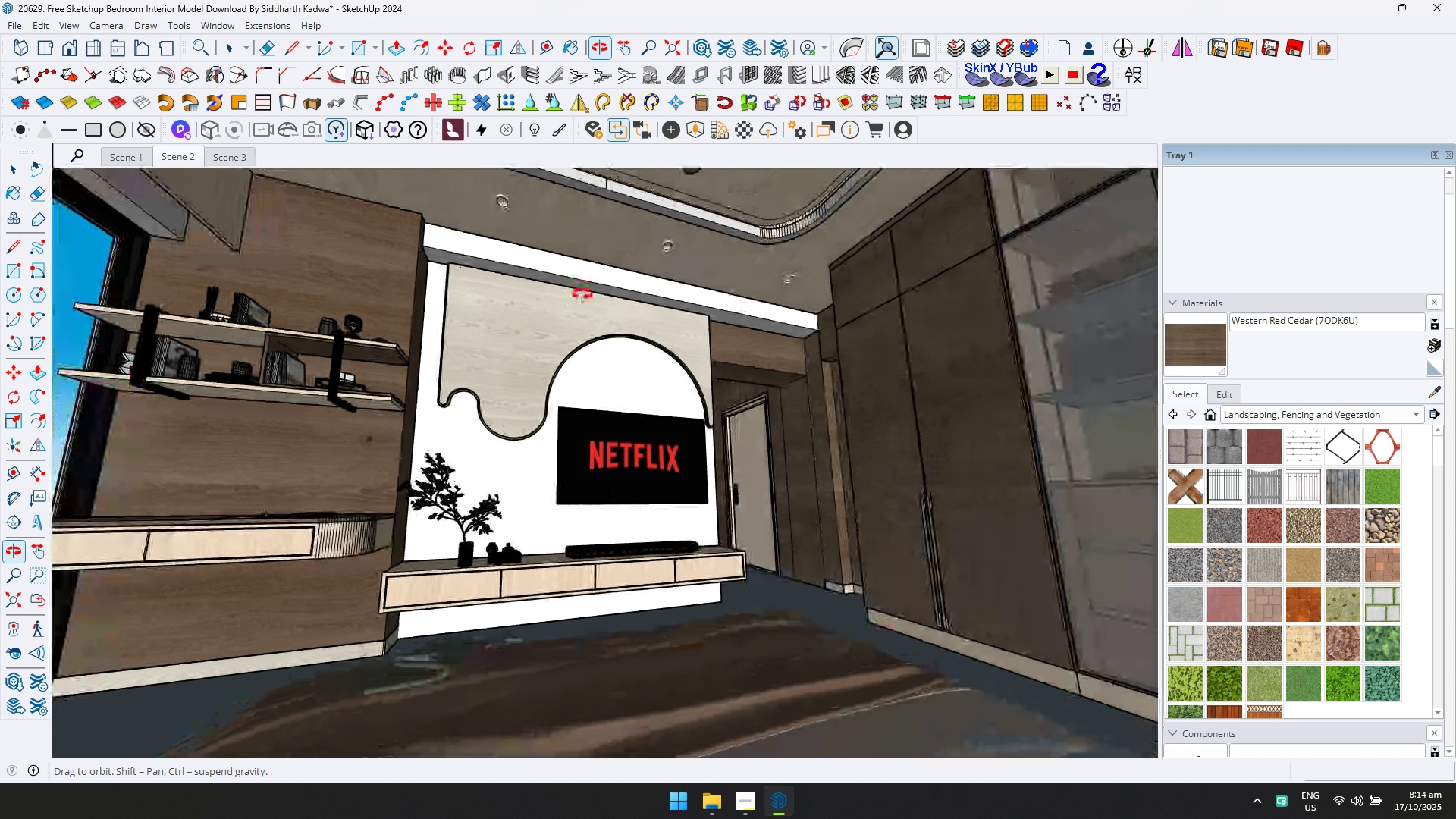 
scroll: coordinate [735, 533], scroll_direction: up, amount: 3.0
 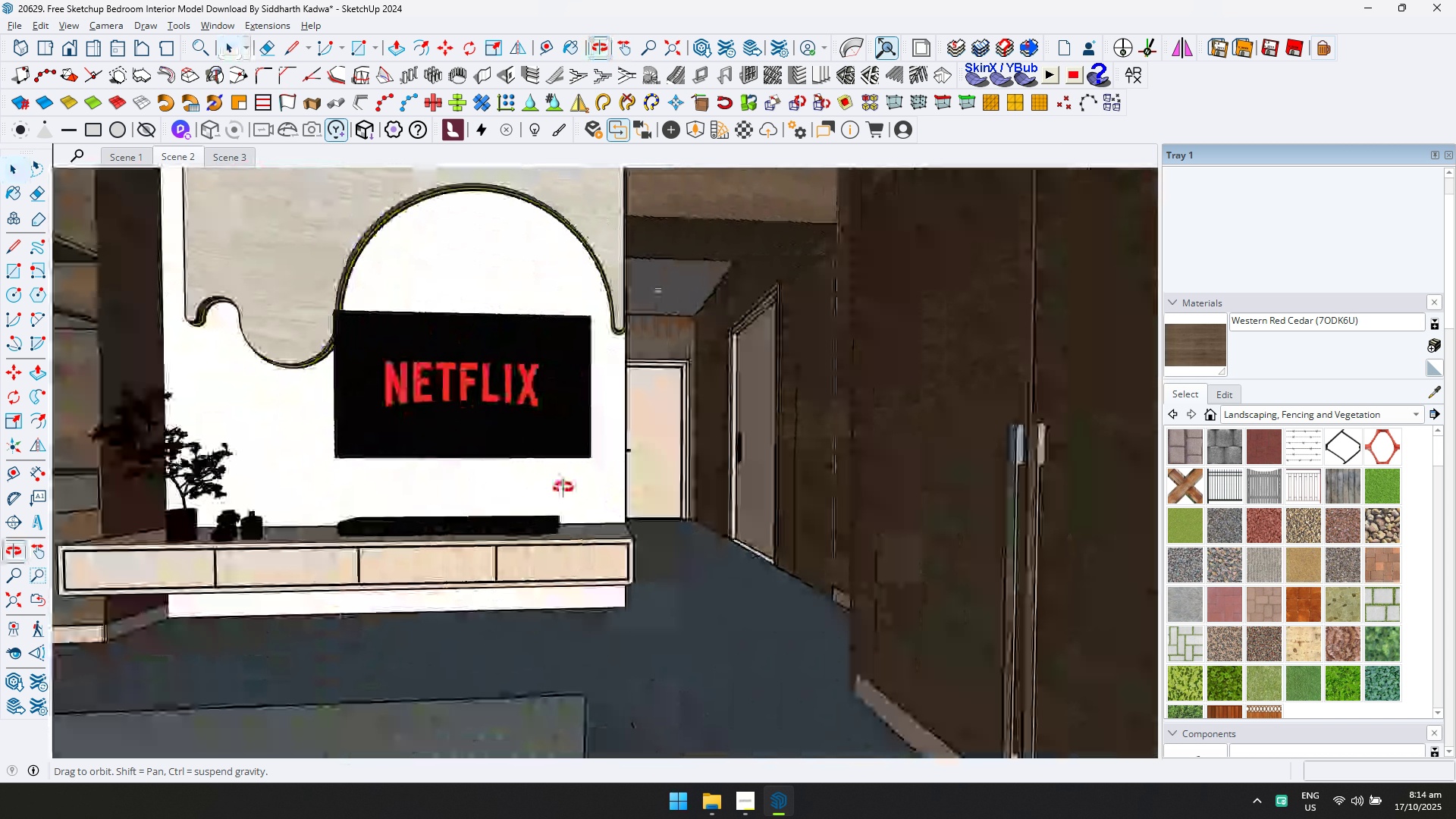 
hold_key(key=ShiftLeft, duration=0.82)
 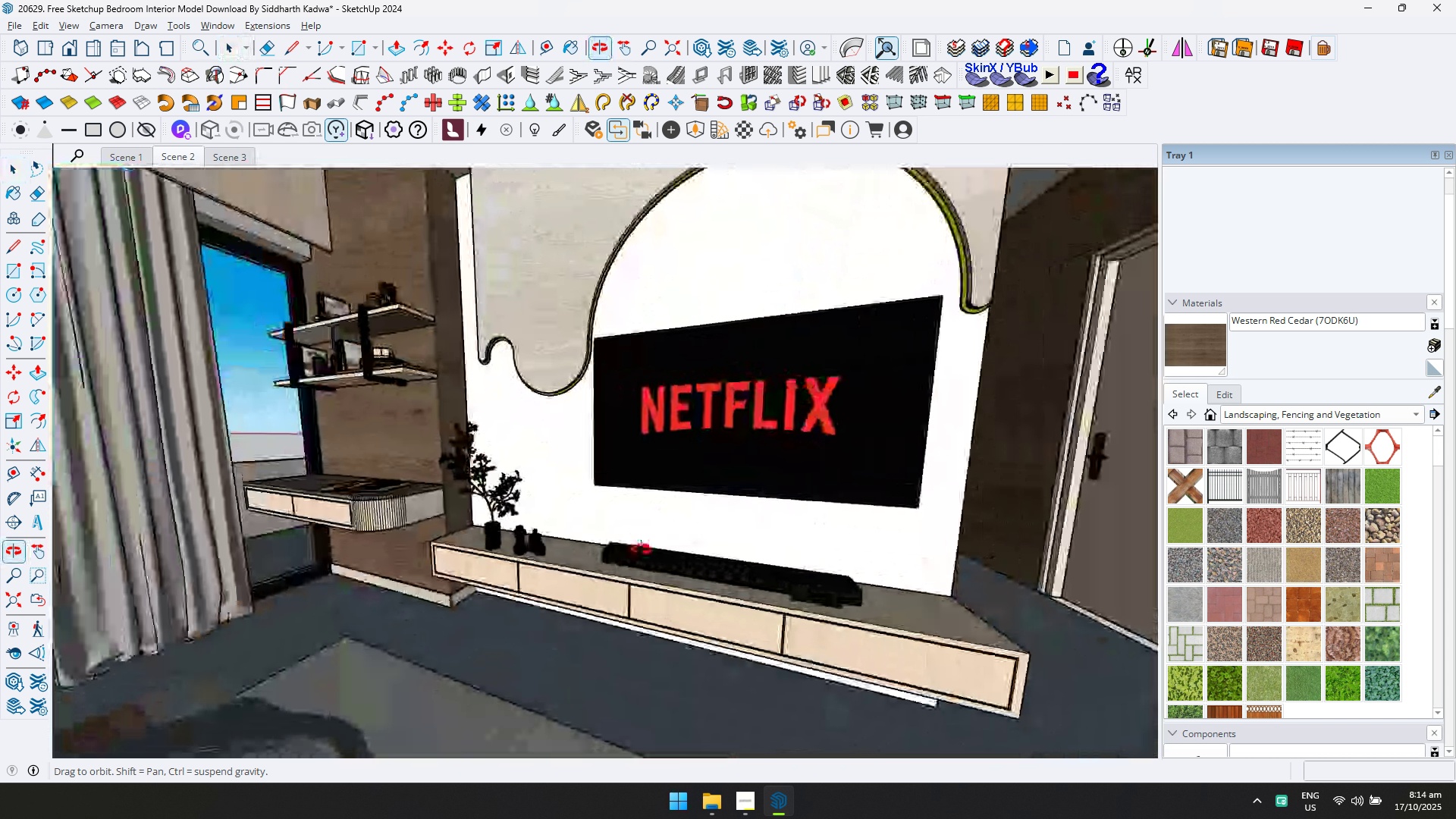 
key(Shift+ShiftLeft)
 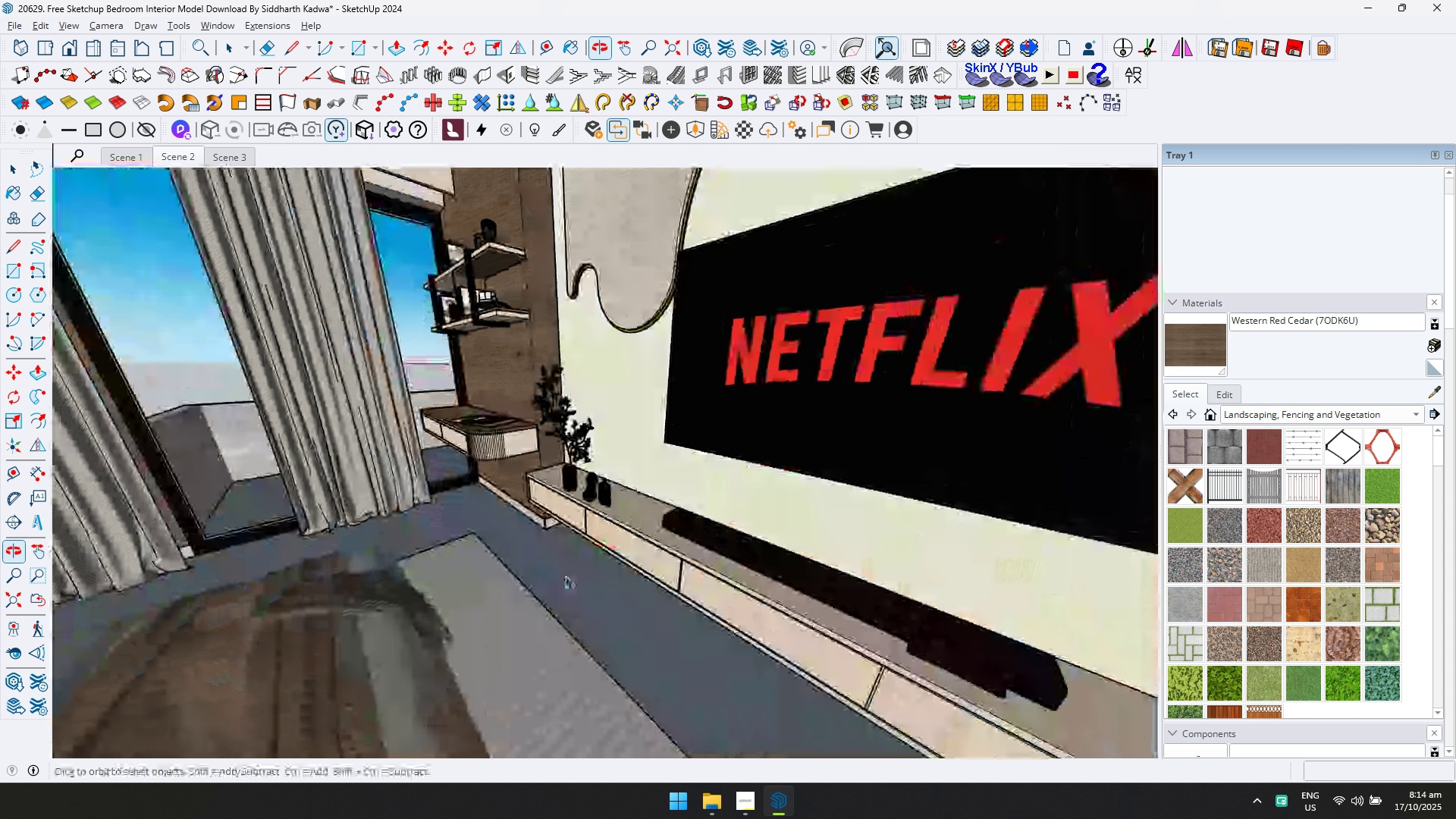 
double_click([565, 576])
 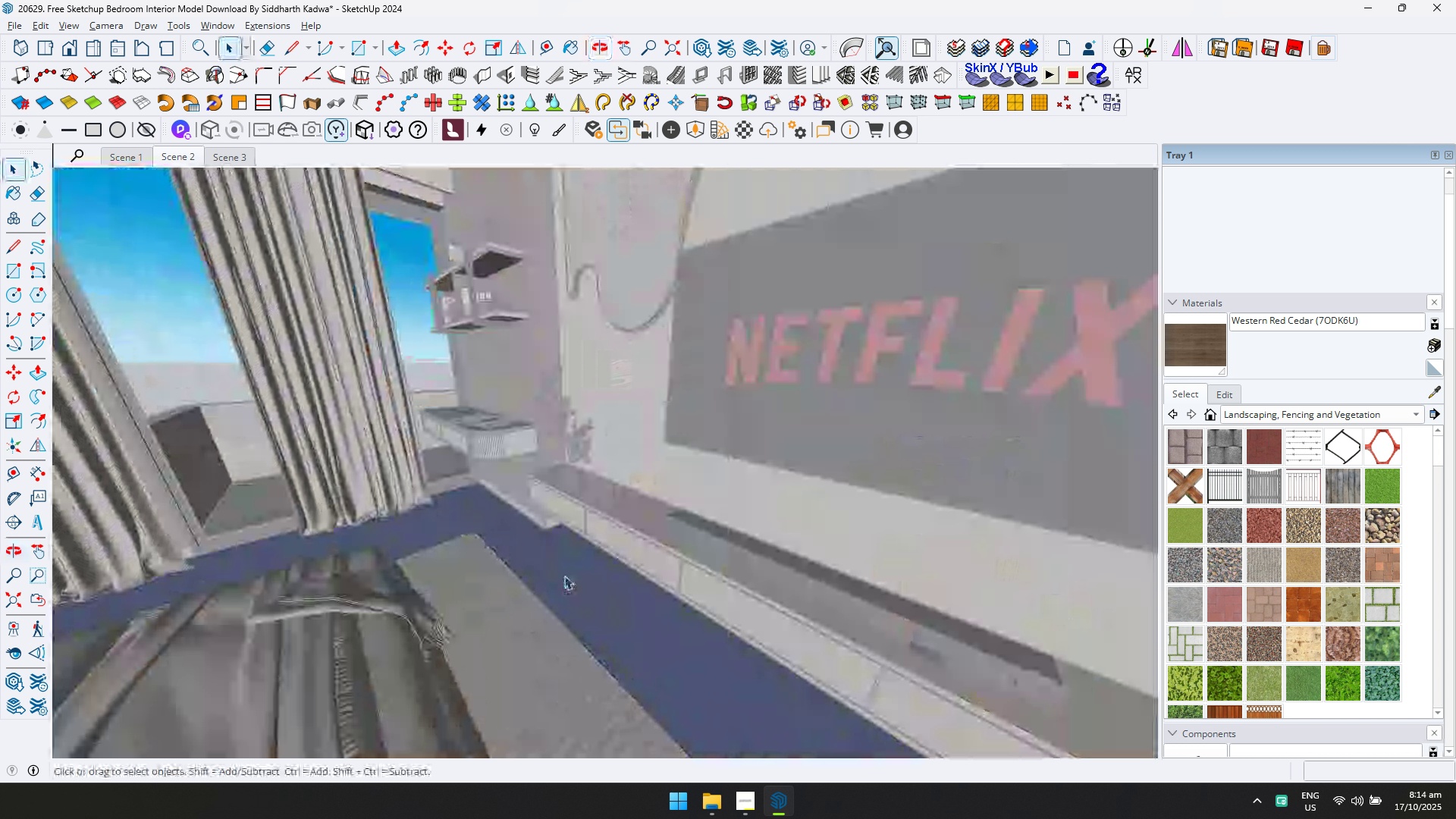 
triple_click([564, 576])
 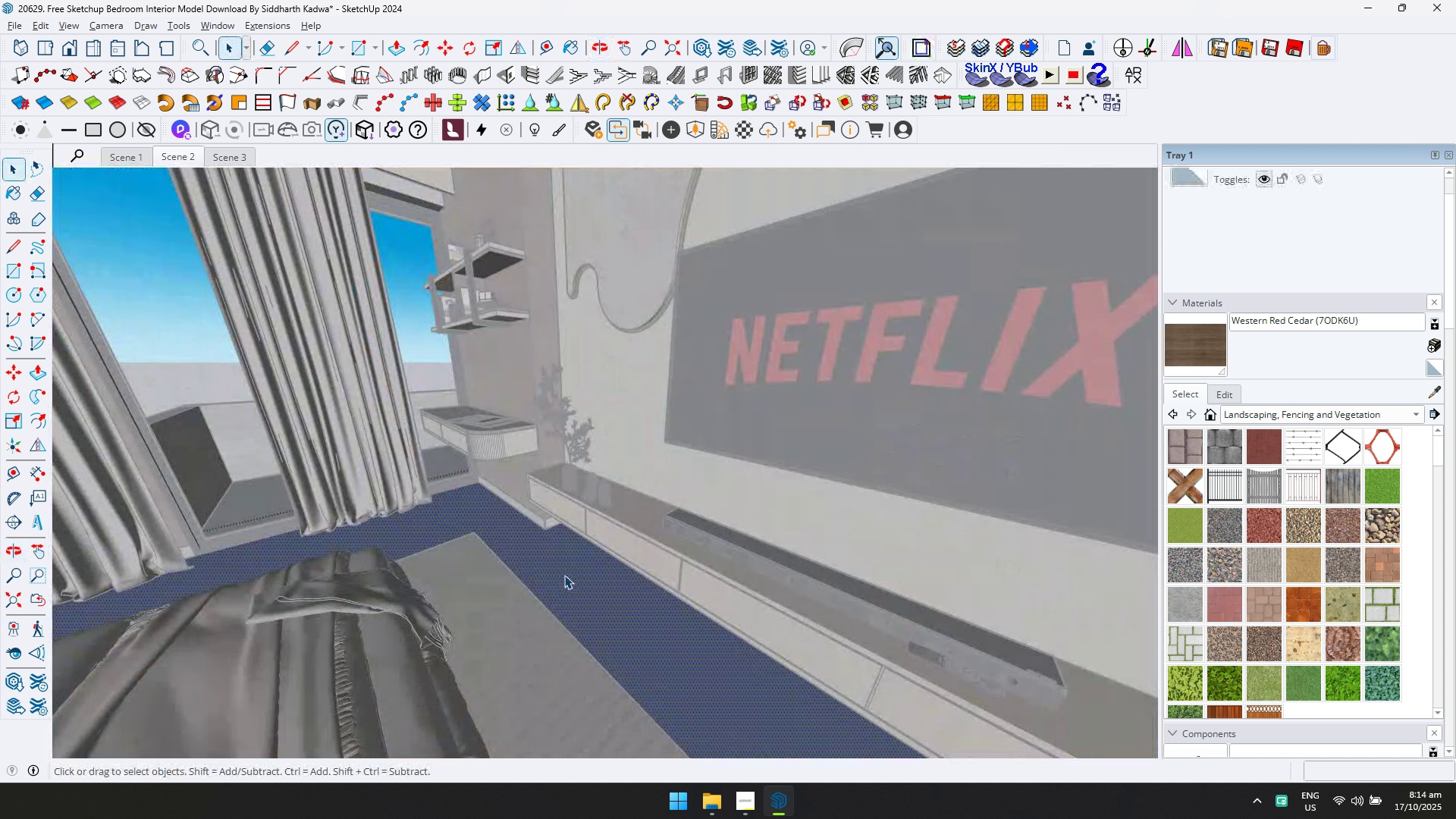 
left_click([564, 575])
 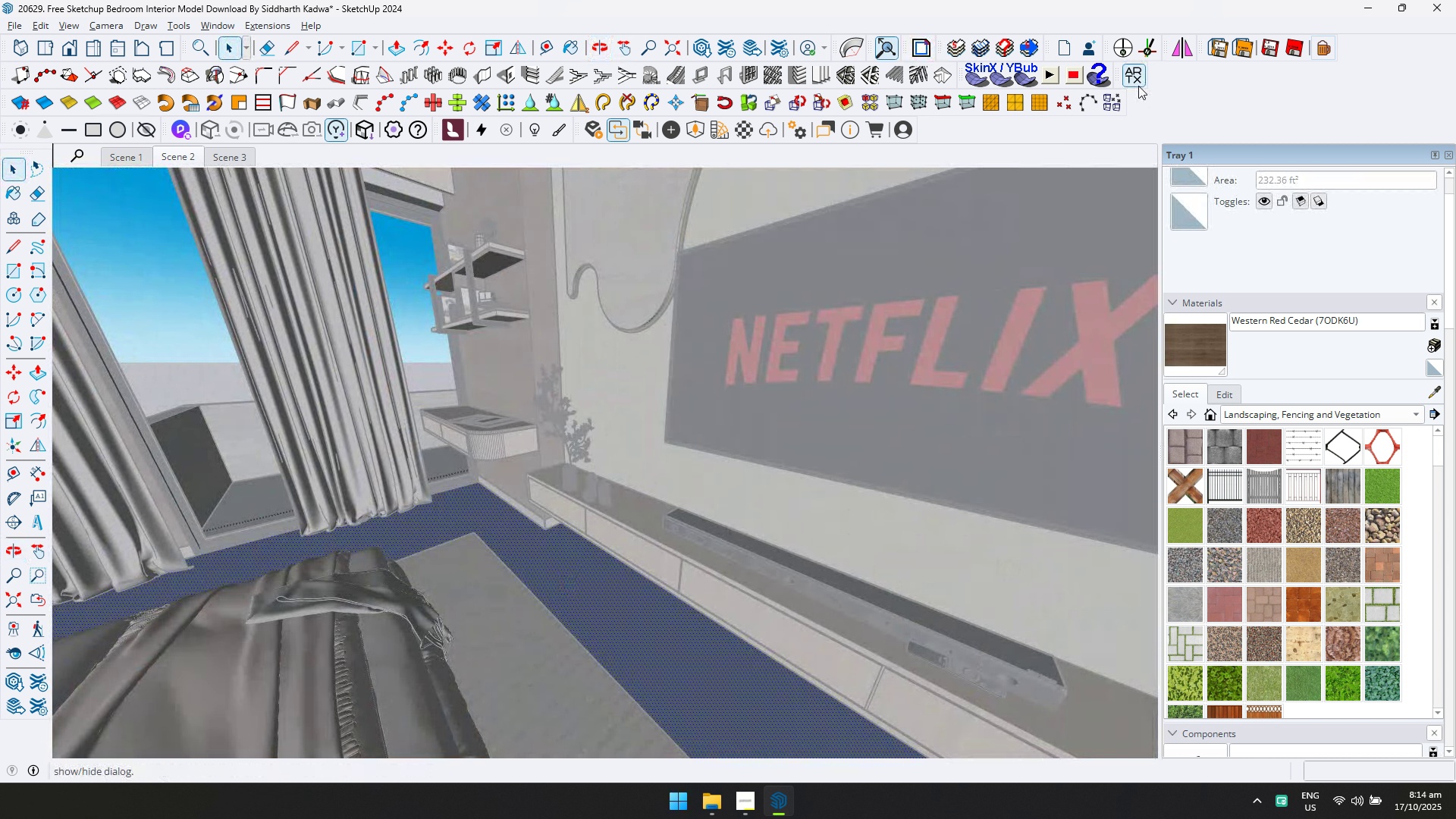 
double_click([1138, 84])
 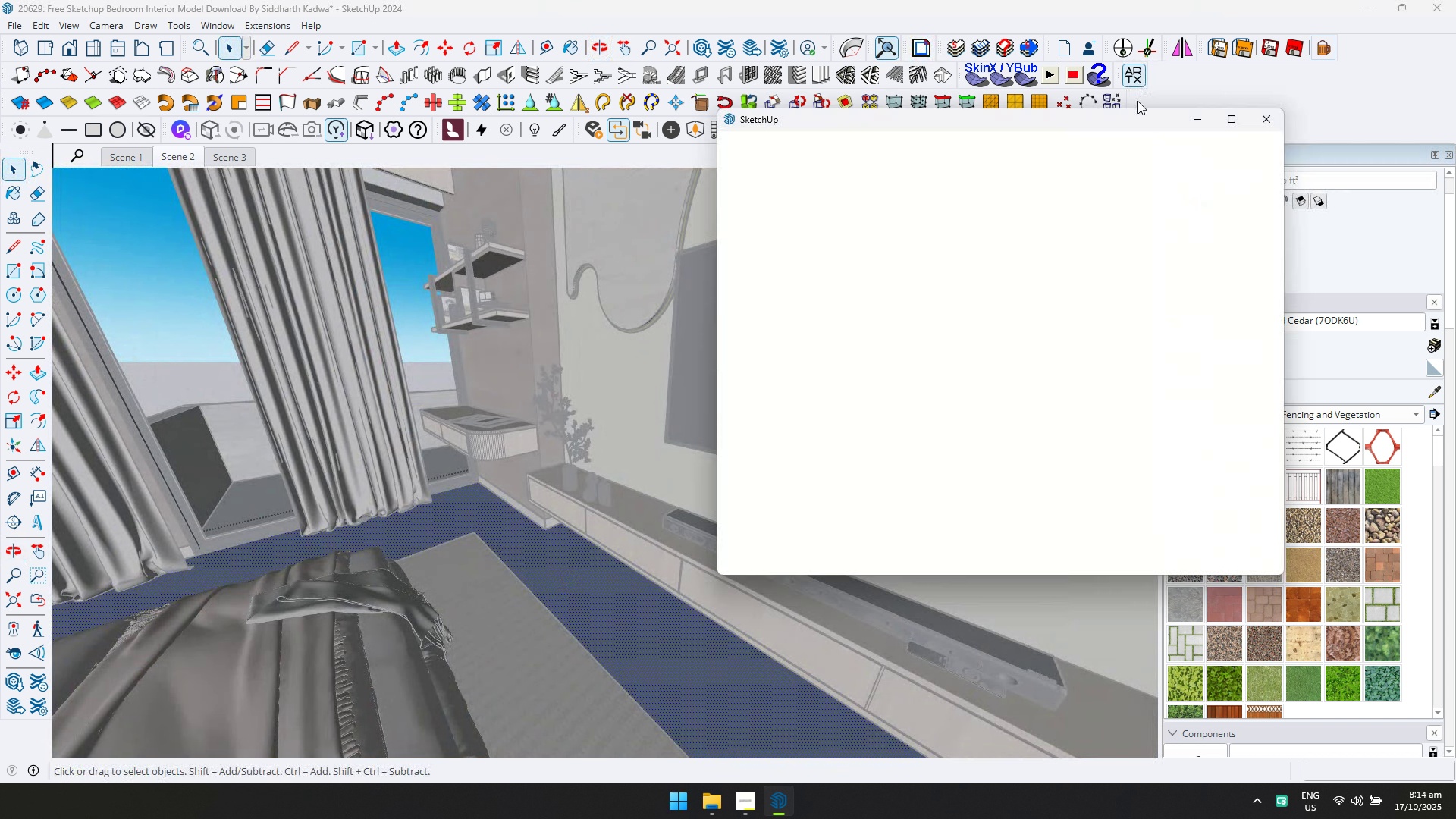 
key(Alt+AltLeft)
 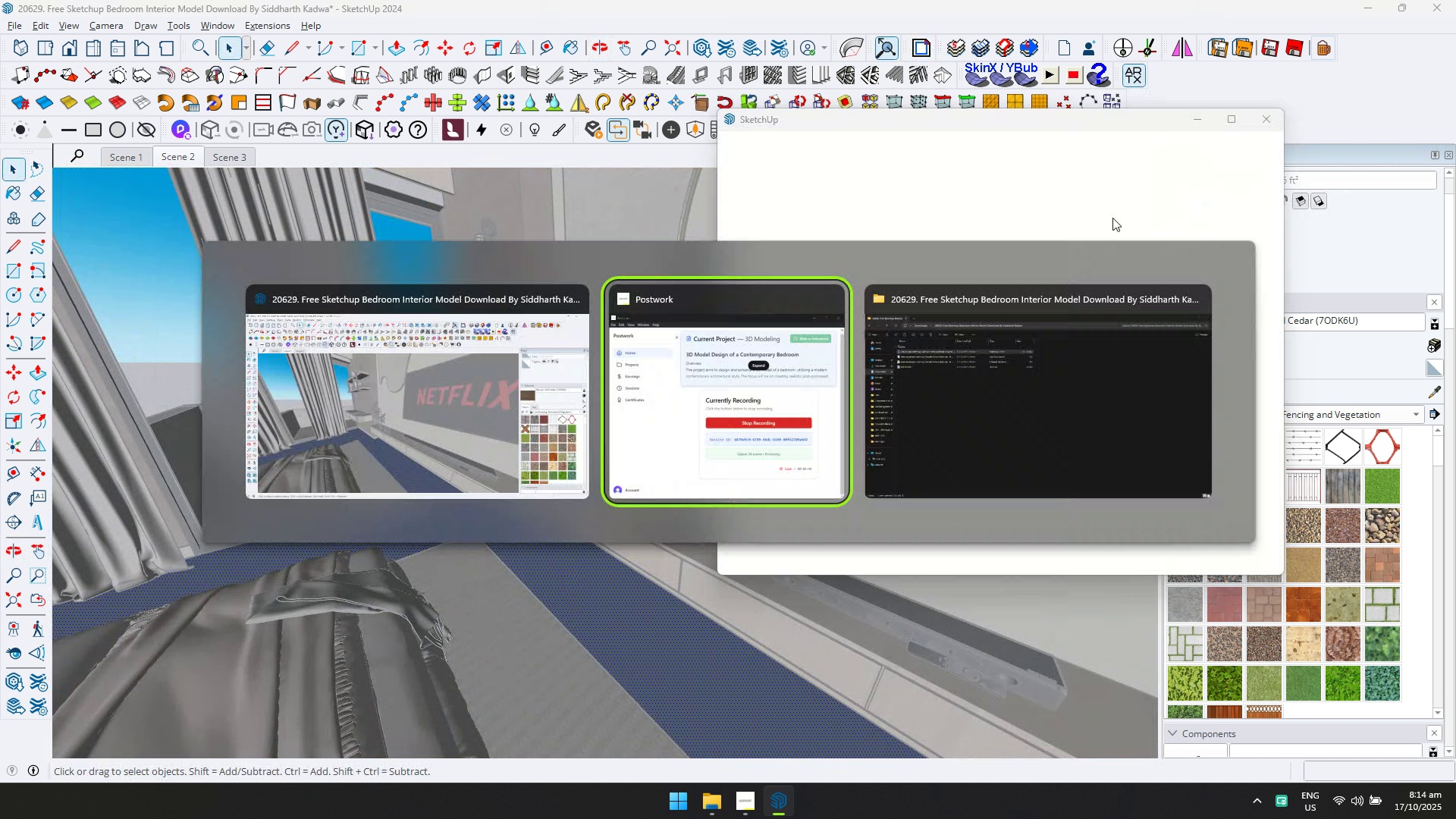 
key(Alt+Tab)